 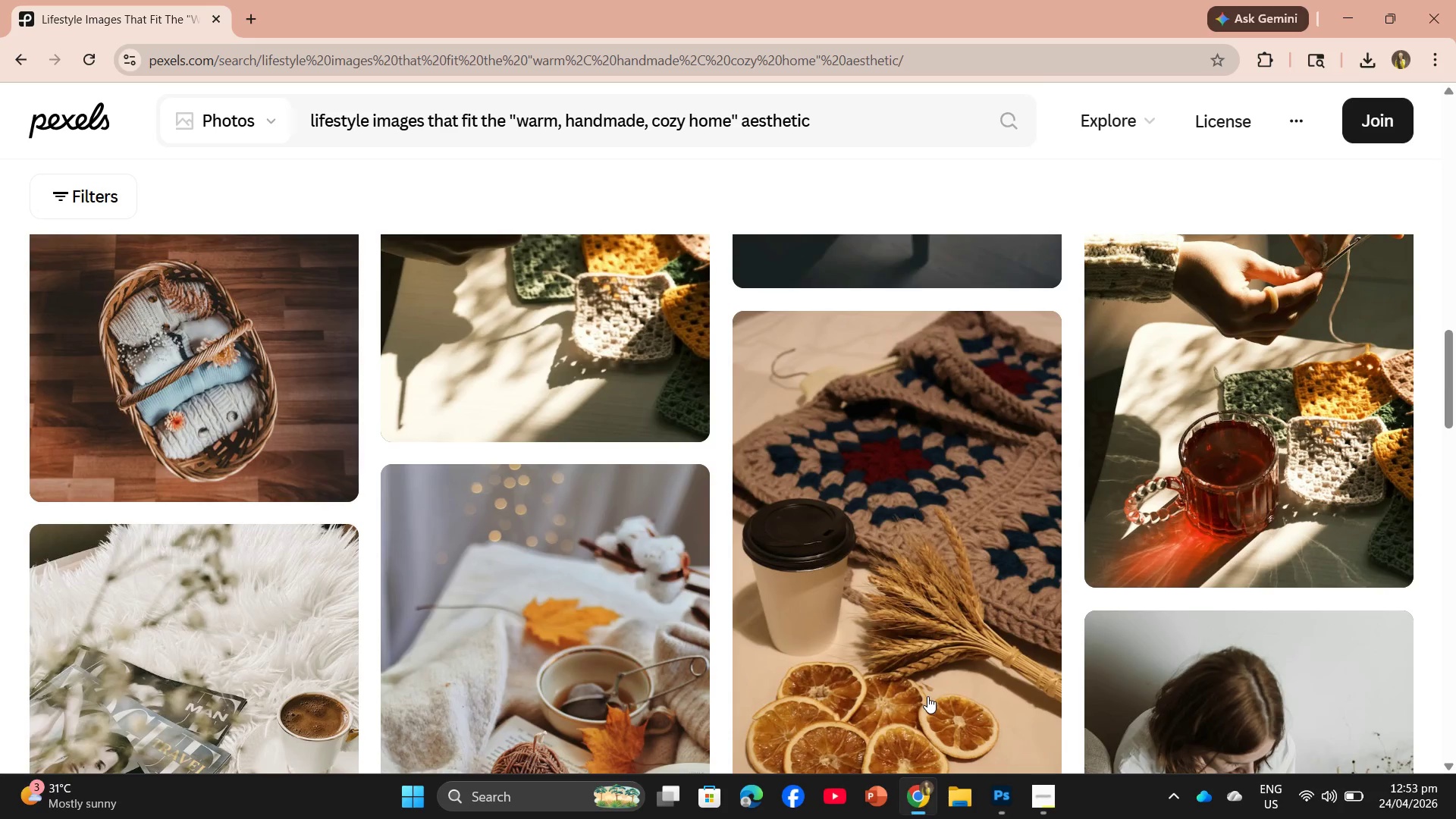 
scroll: coordinate [705, 412], scroll_direction: down, amount: 2.0
 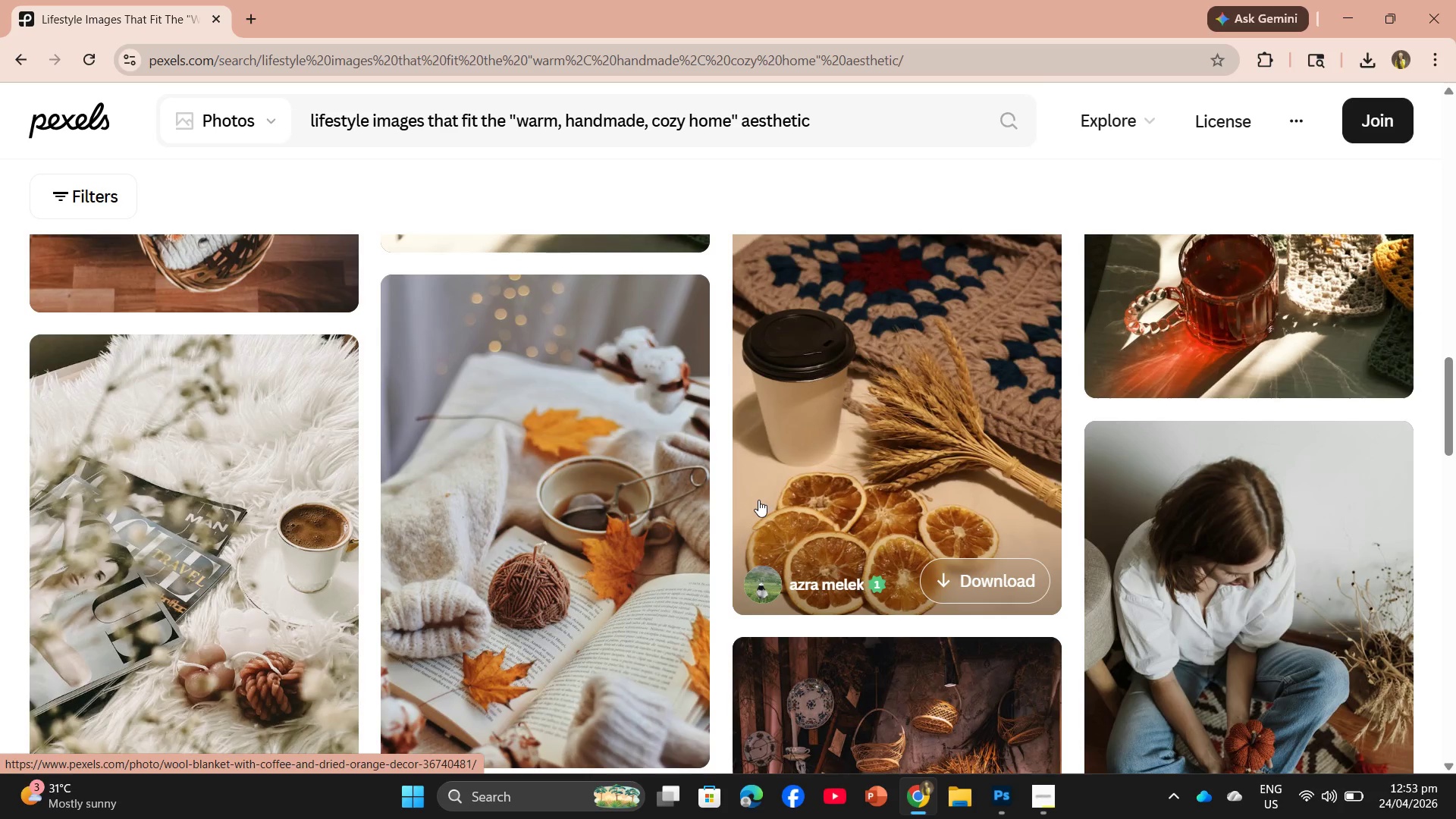 
left_click([604, 526])
 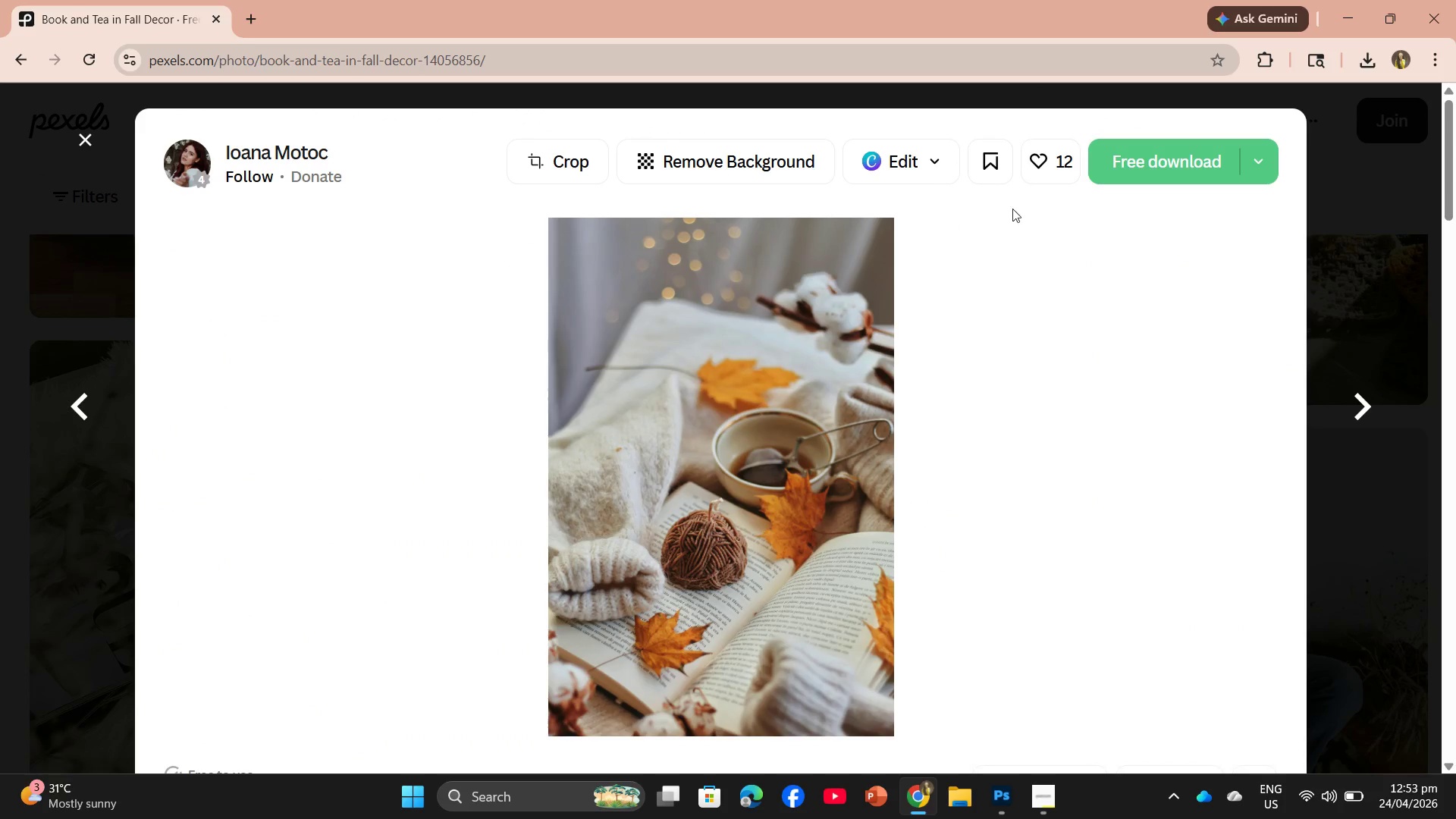 
left_click([1122, 158])
 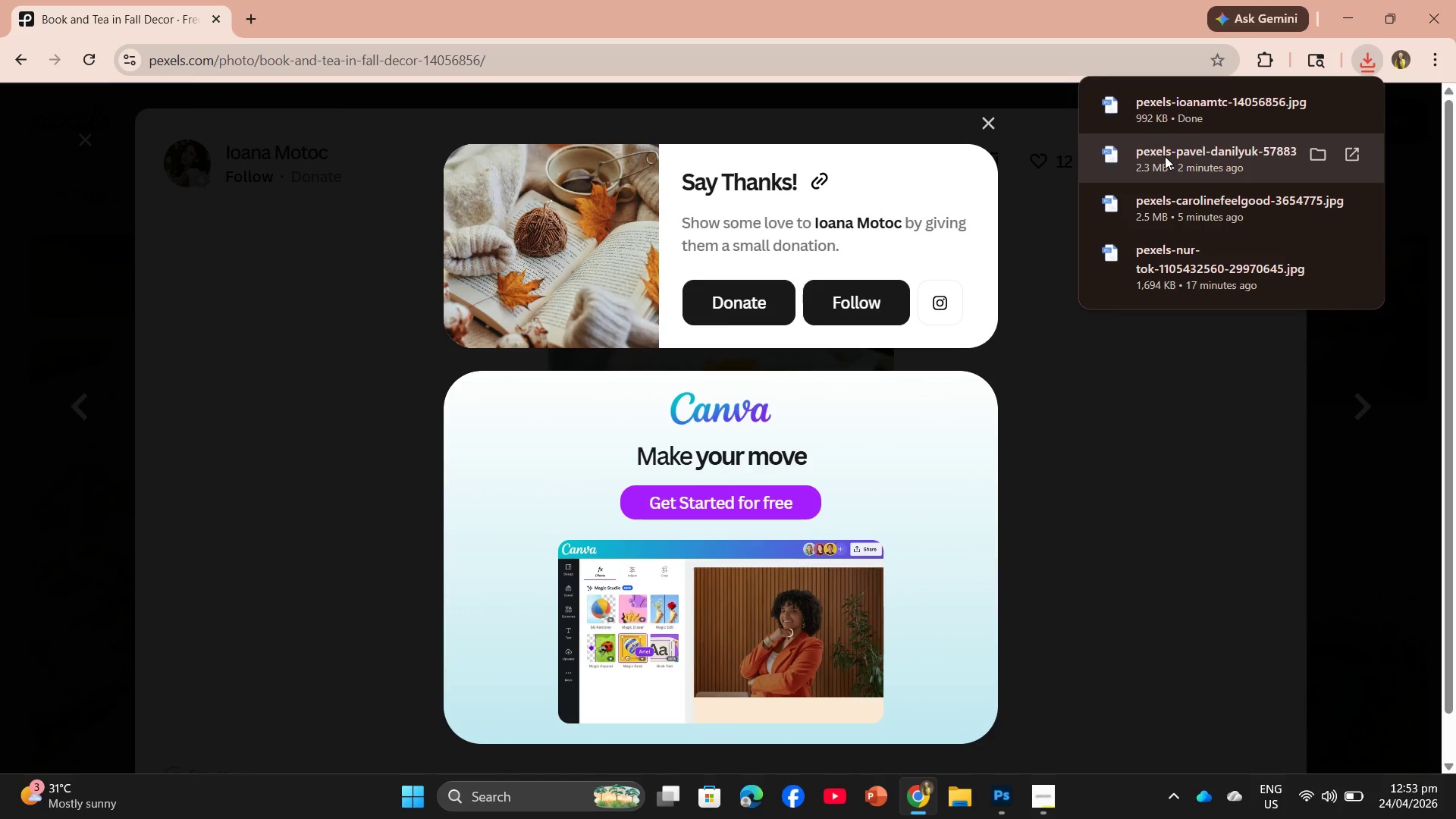 
left_click_drag(start_coordinate=[1173, 129], to_coordinate=[639, 439])
 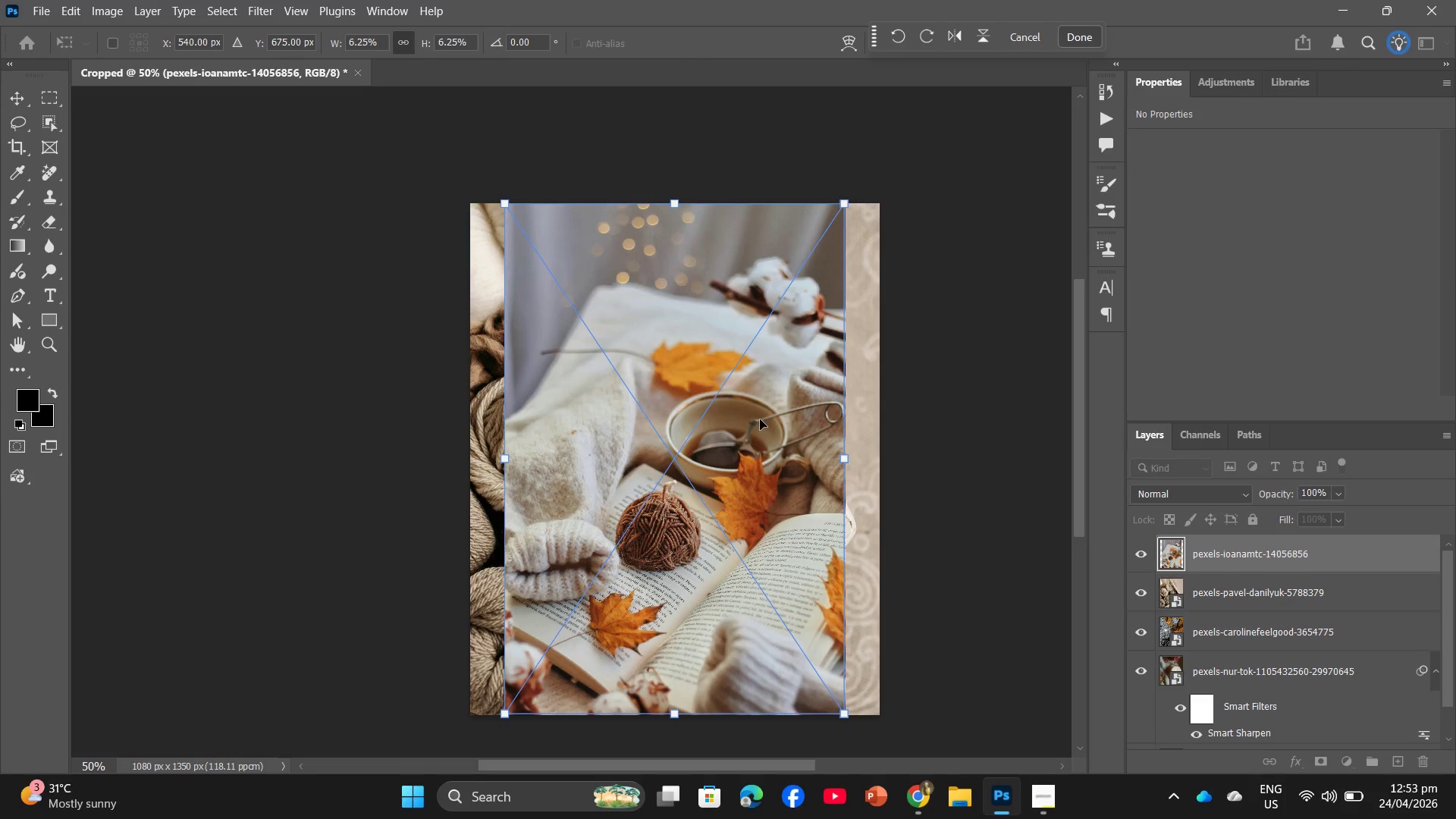 
wait(5.47)
 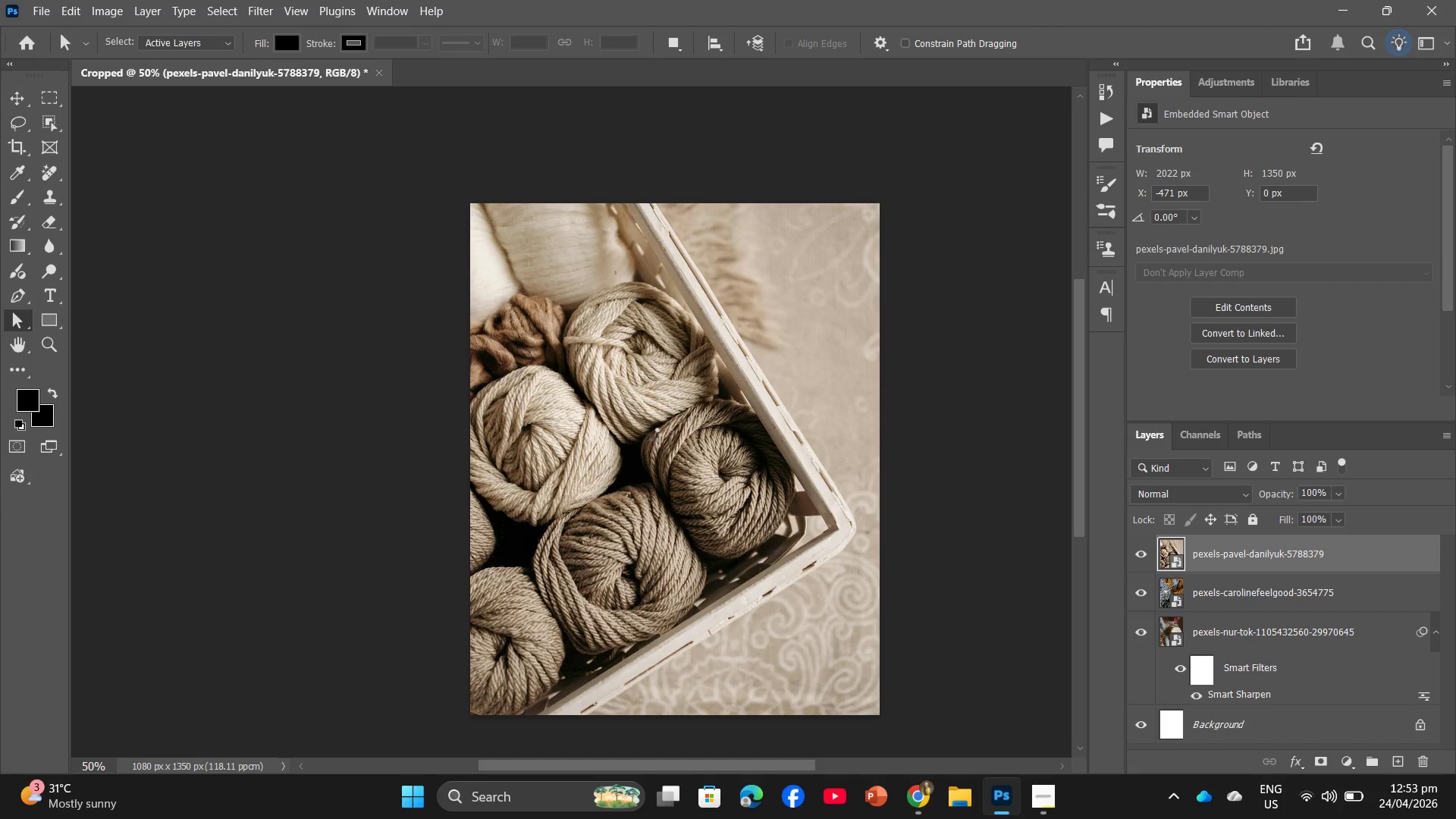 
left_click_drag(start_coordinate=[843, 458], to_coordinate=[883, 452])
 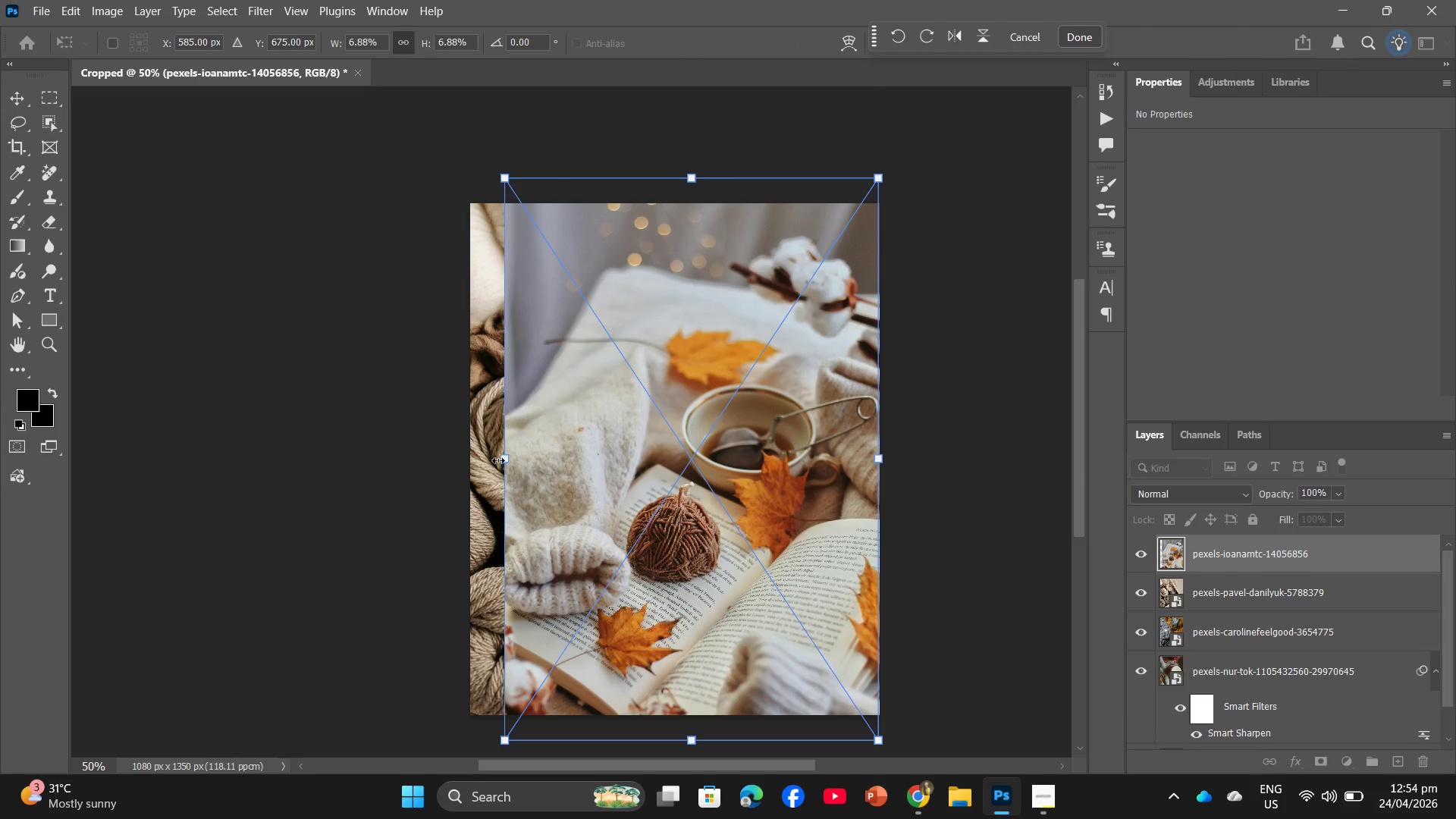 
left_click_drag(start_coordinate=[501, 460], to_coordinate=[470, 477])
 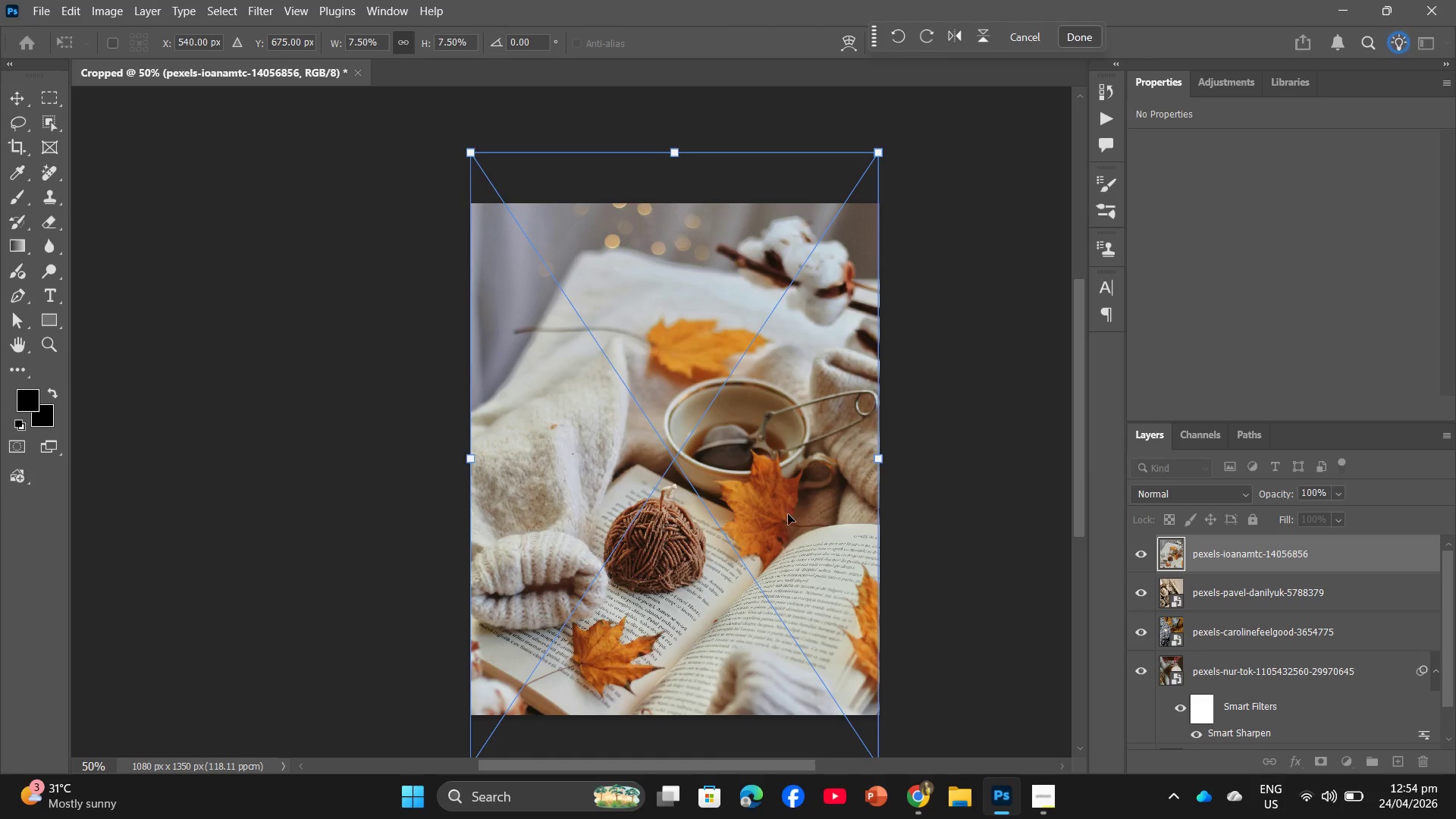 
left_click_drag(start_coordinate=[788, 514], to_coordinate=[793, 515])
 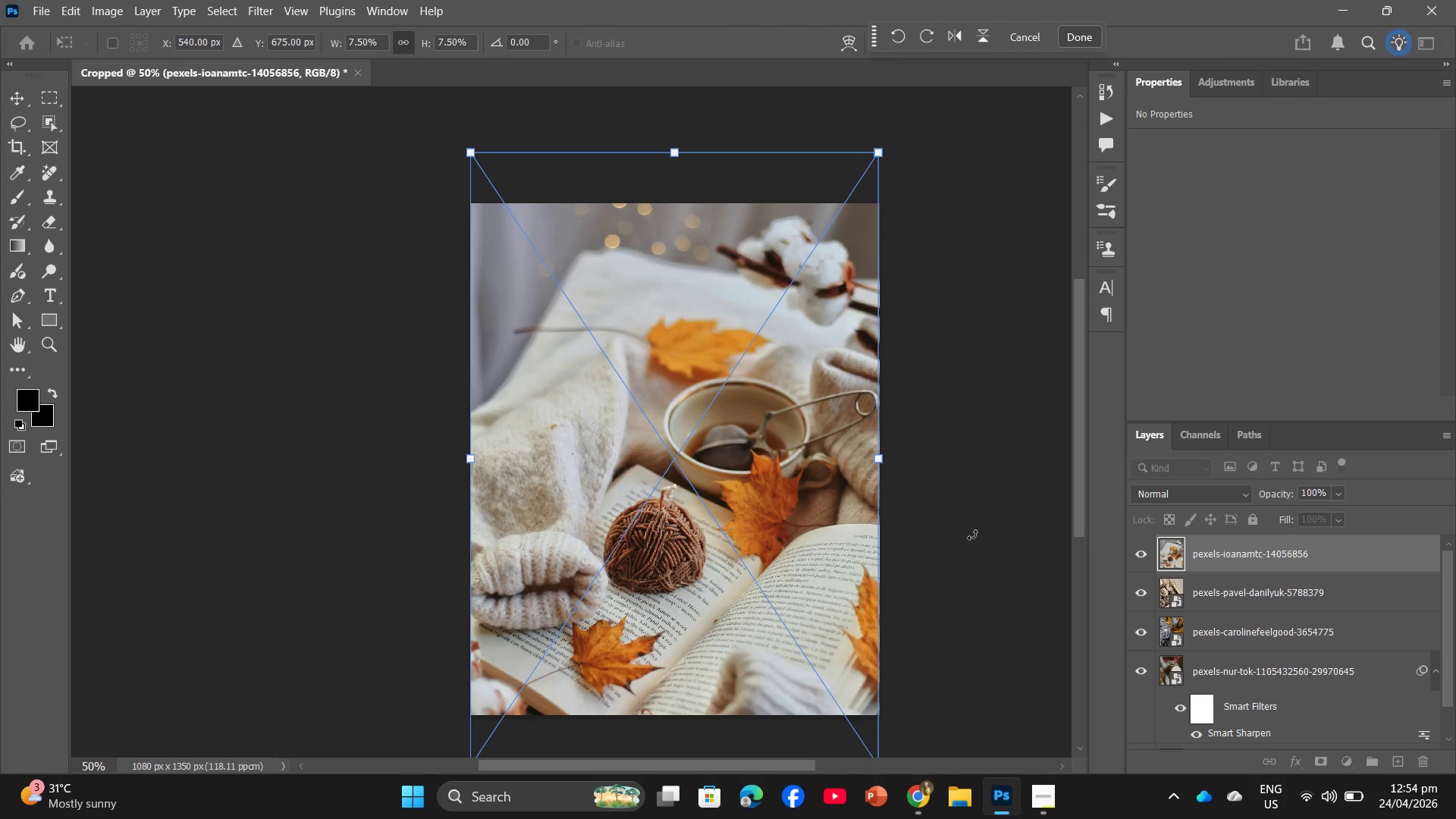 
key(Enter)
 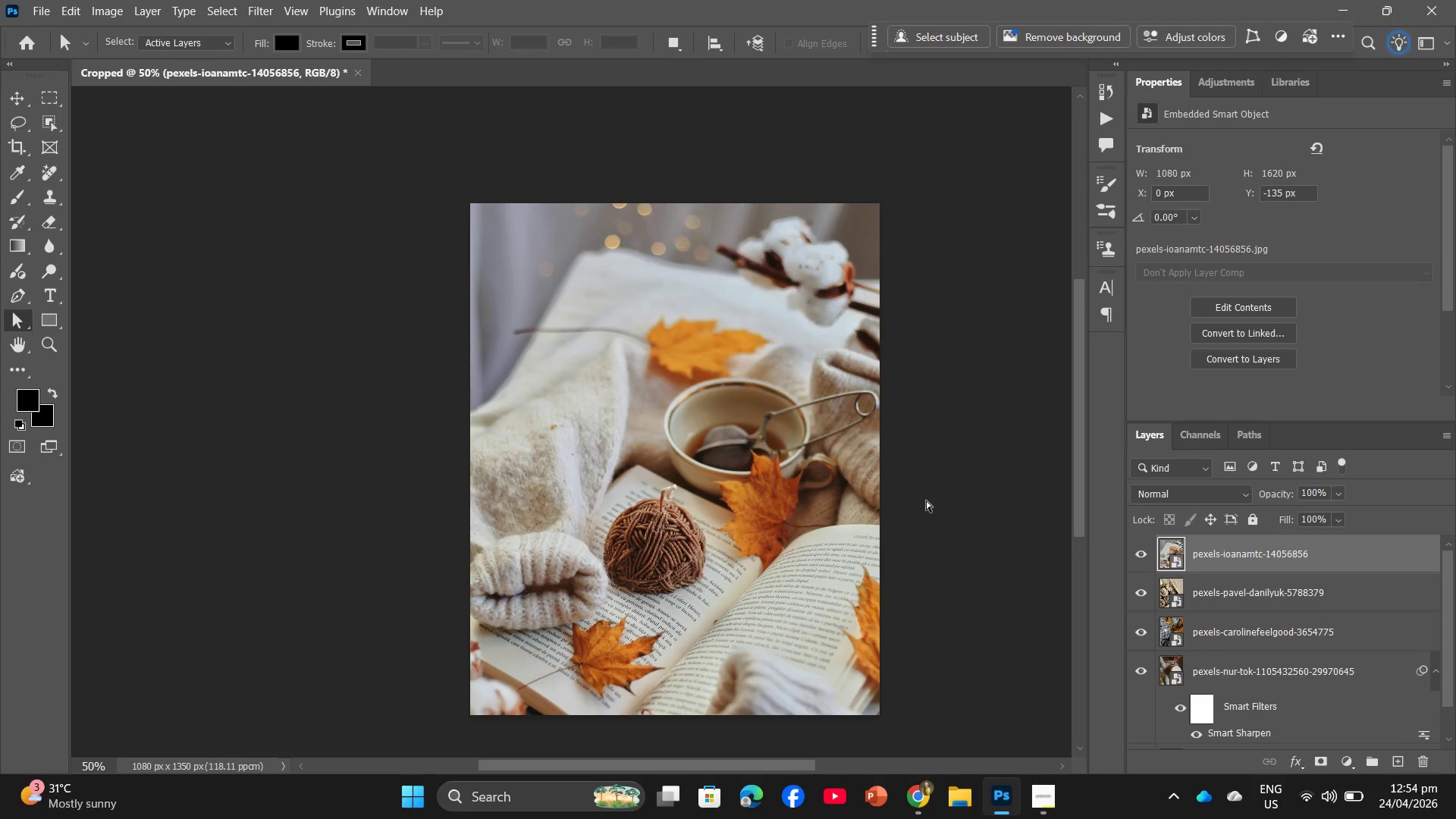 
key(Control+H)
 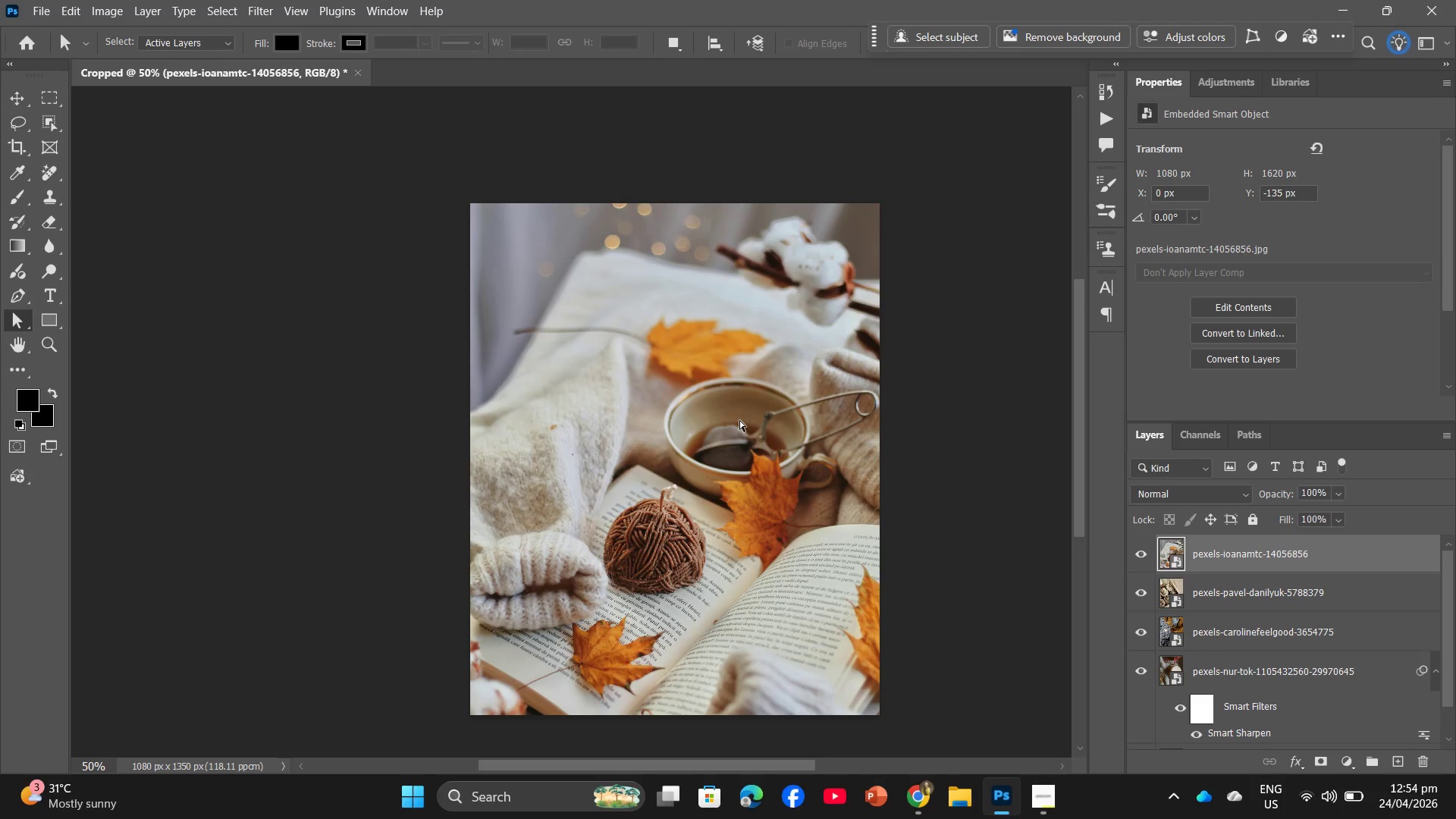 
left_click([739, 420])
 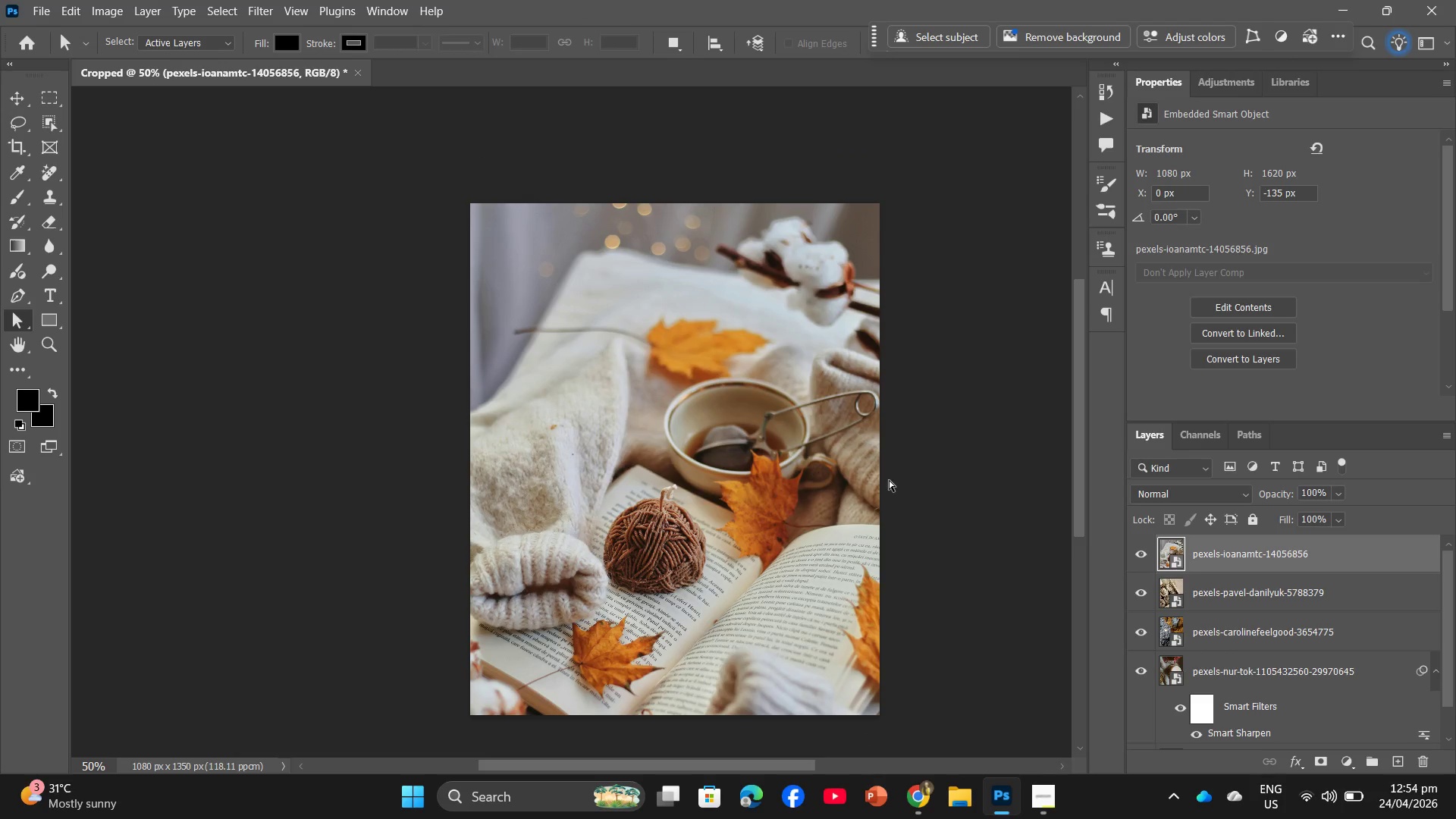 
key(Control+T)
 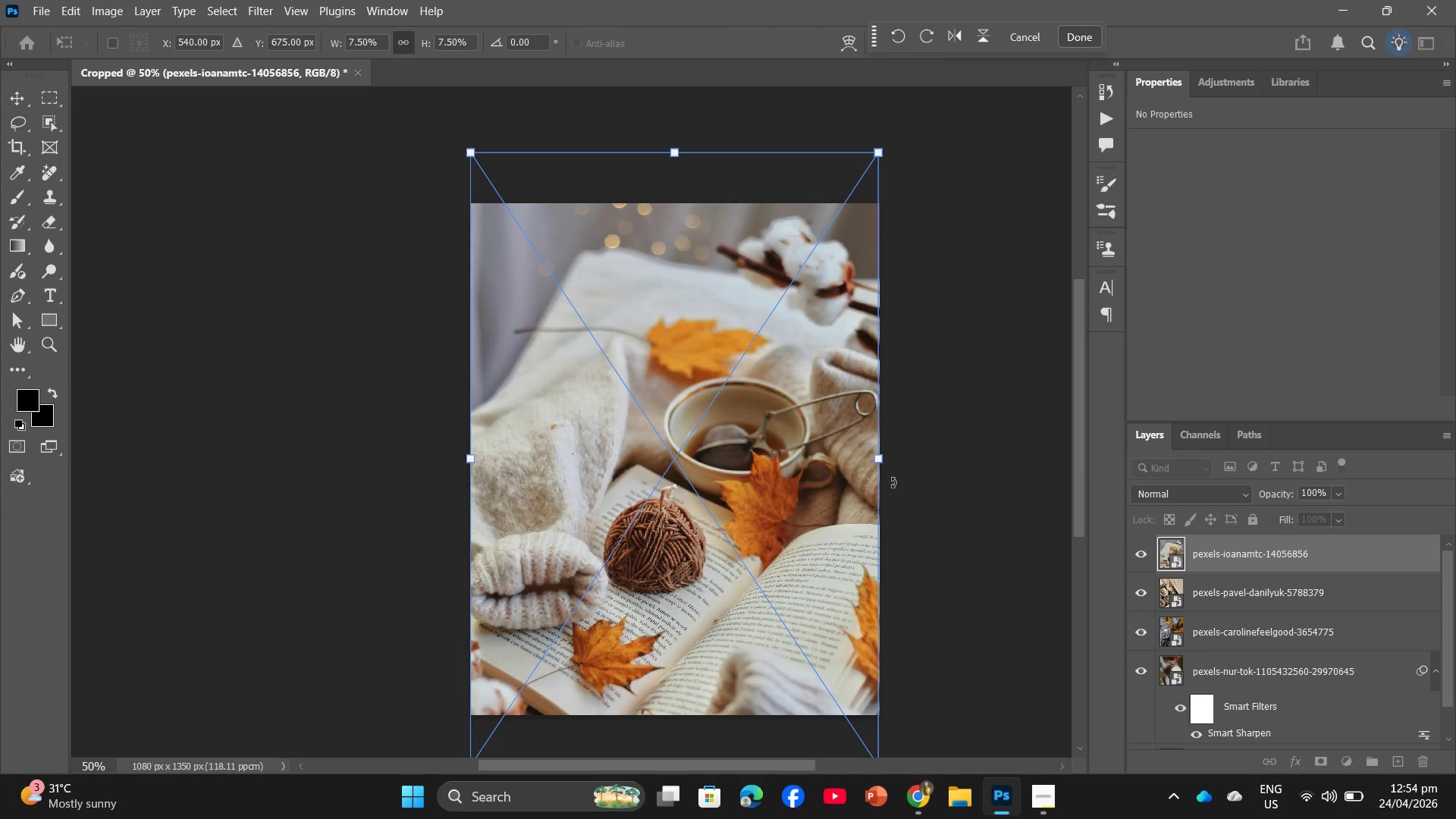 
wait(6.48)
 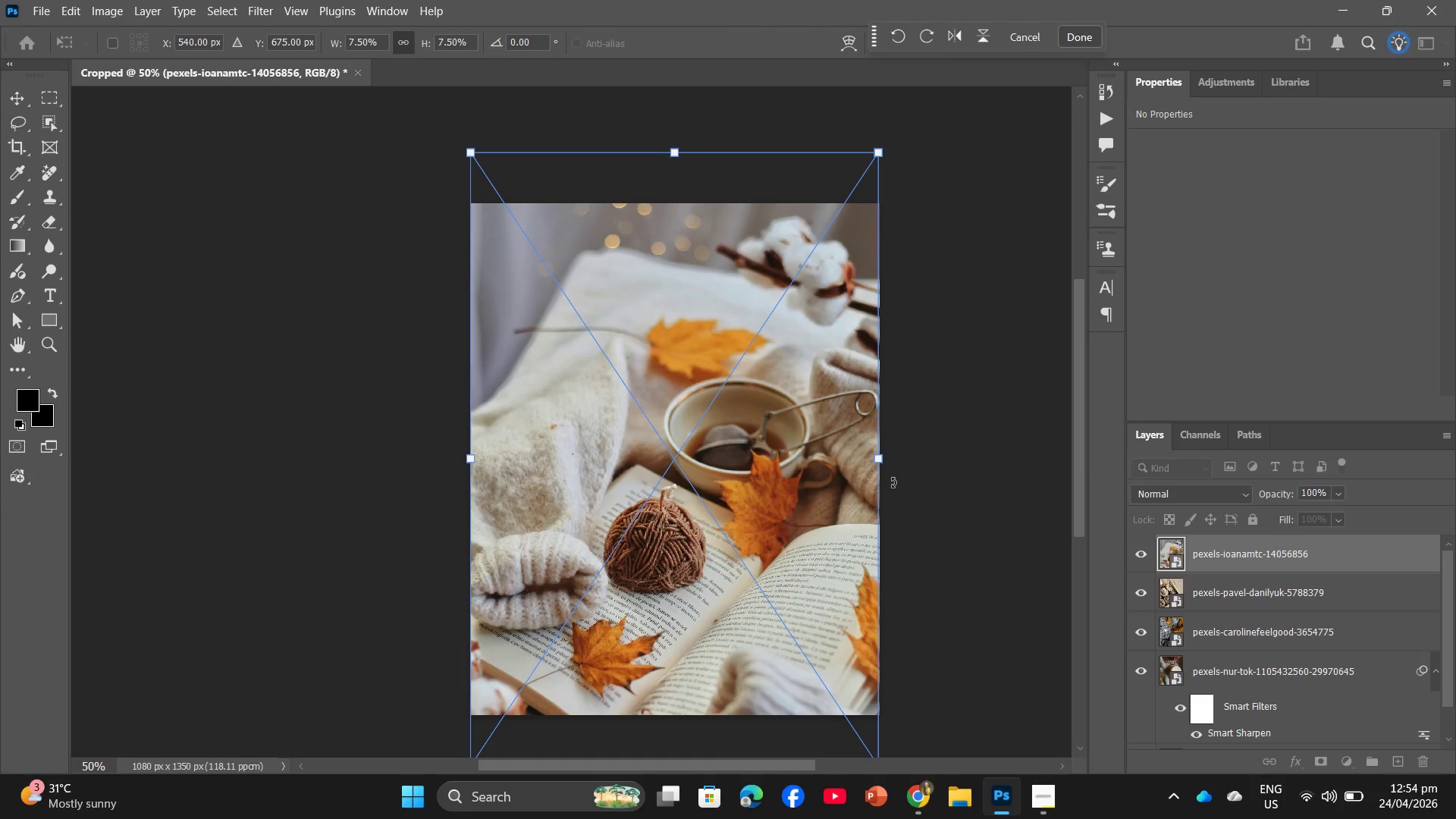 
hold_key(key=ControlLeft, duration=0.91)
 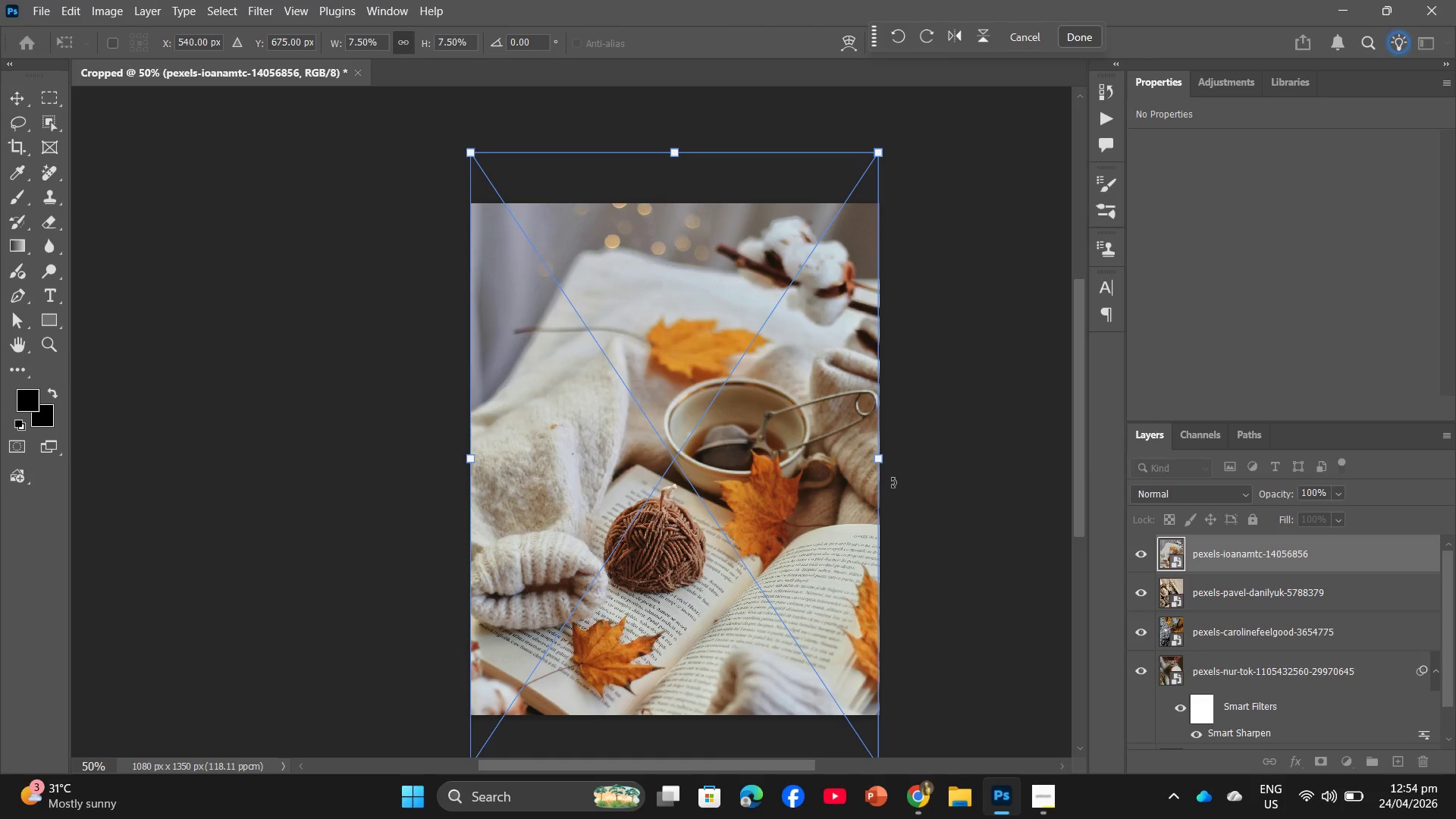 
hold_key(key=H, duration=0.47)
 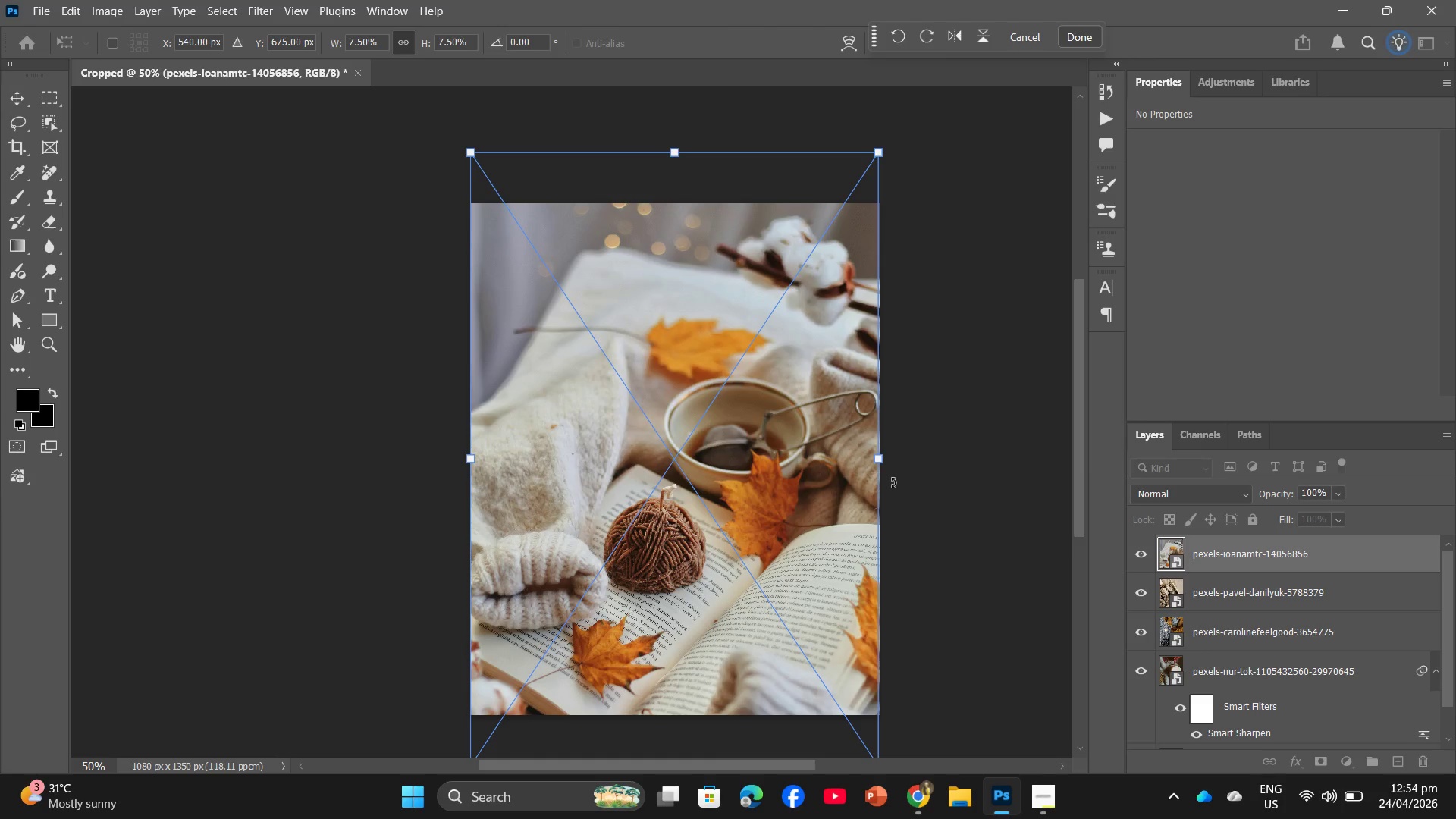 
hold_key(key=ControlLeft, duration=1.0)
 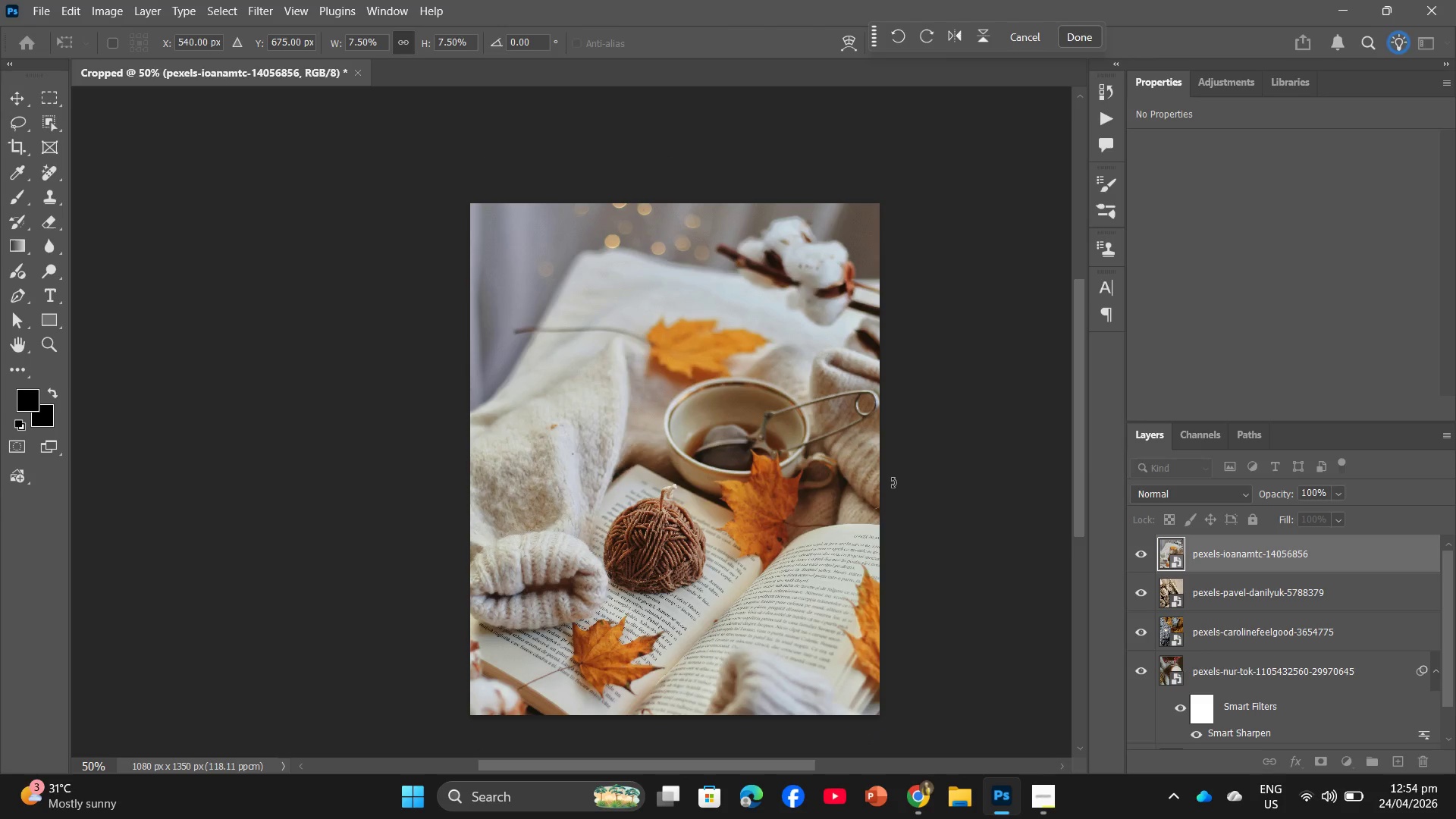 
hold_key(key=H, duration=0.48)
 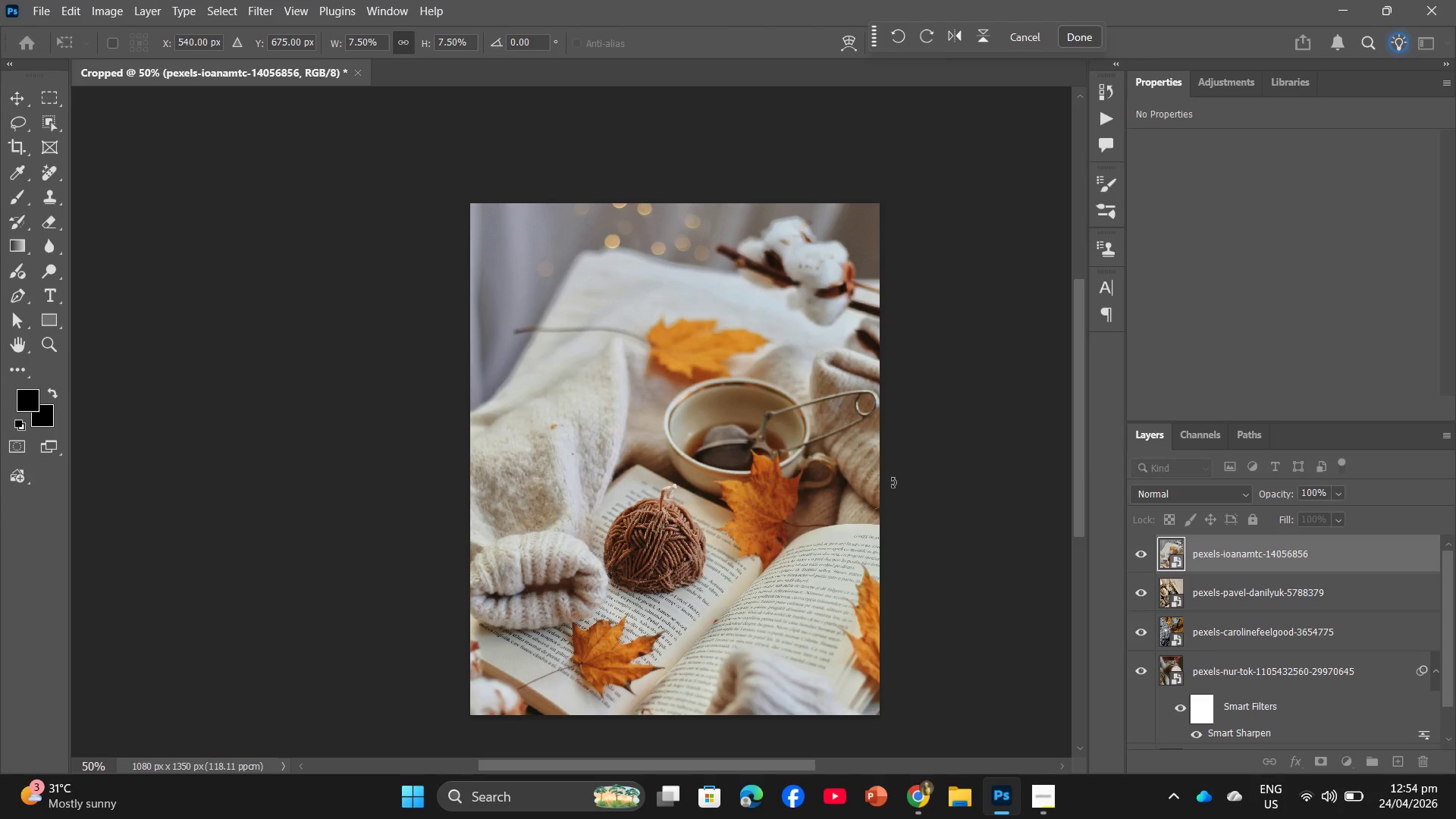 
left_click_drag(start_coordinate=[761, 501], to_coordinate=[762, 474])
 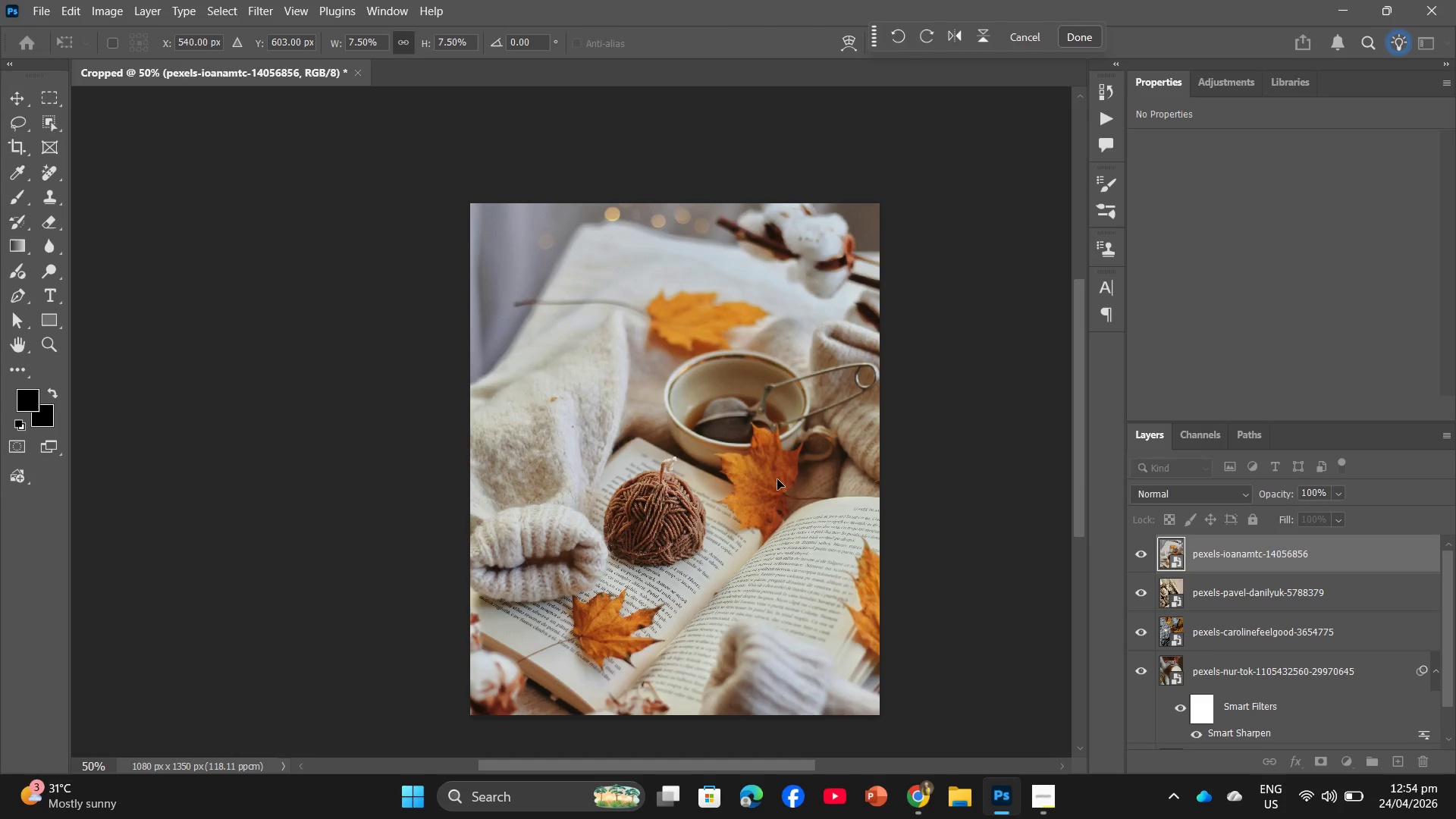 
key(Enter)
 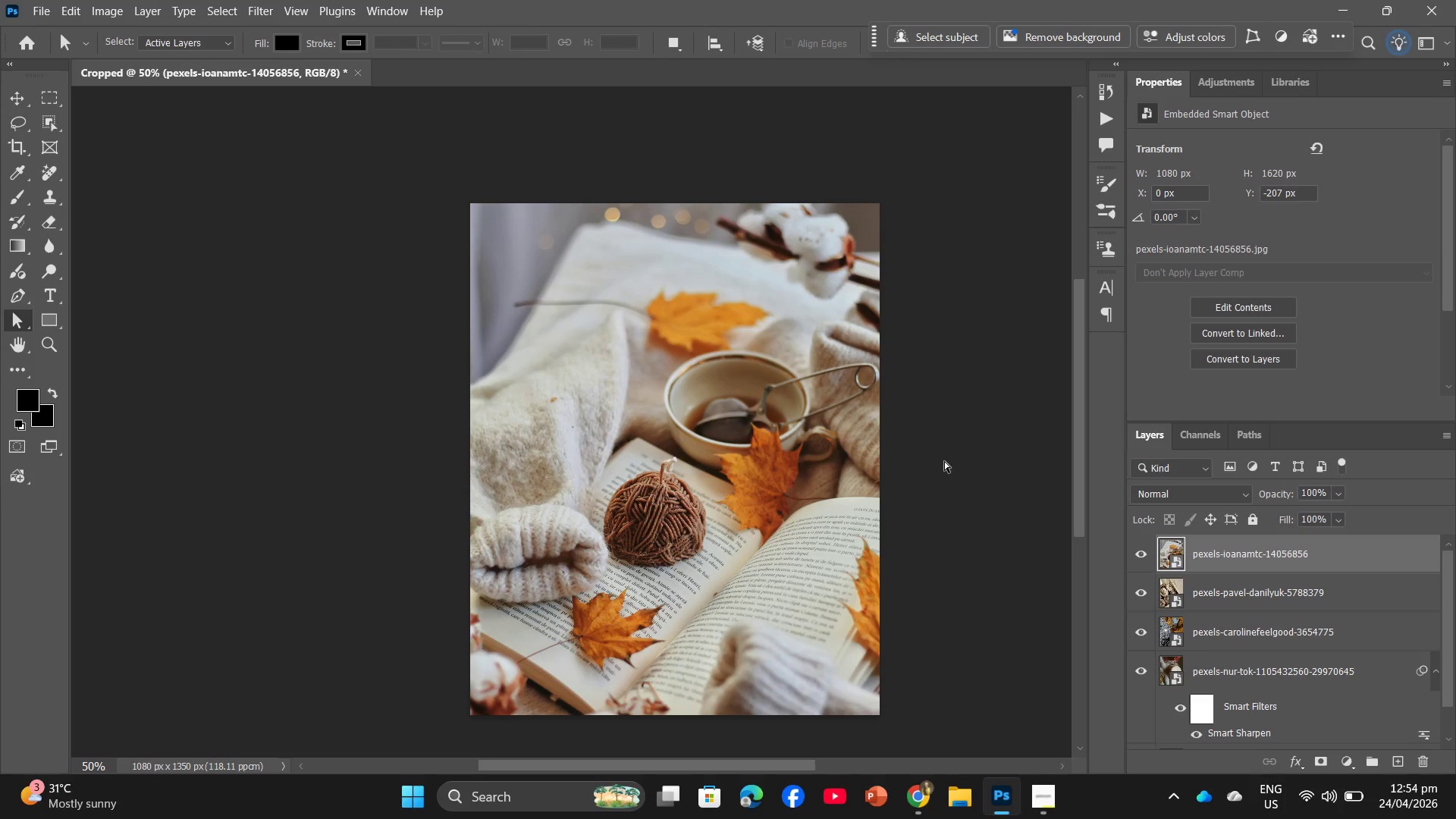 
key(Alt+Control+Shift+W)
 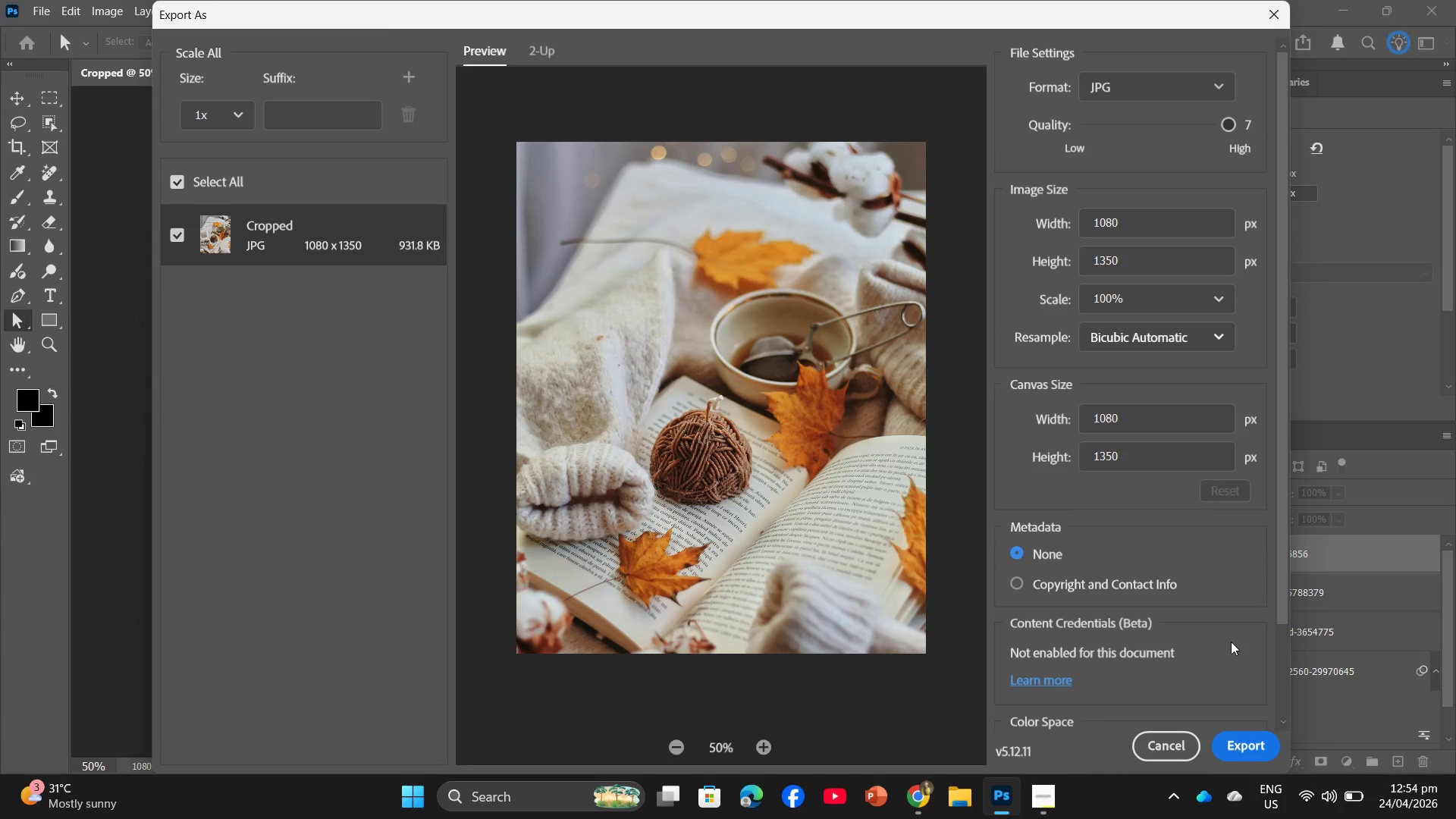 
left_click([1248, 746])
 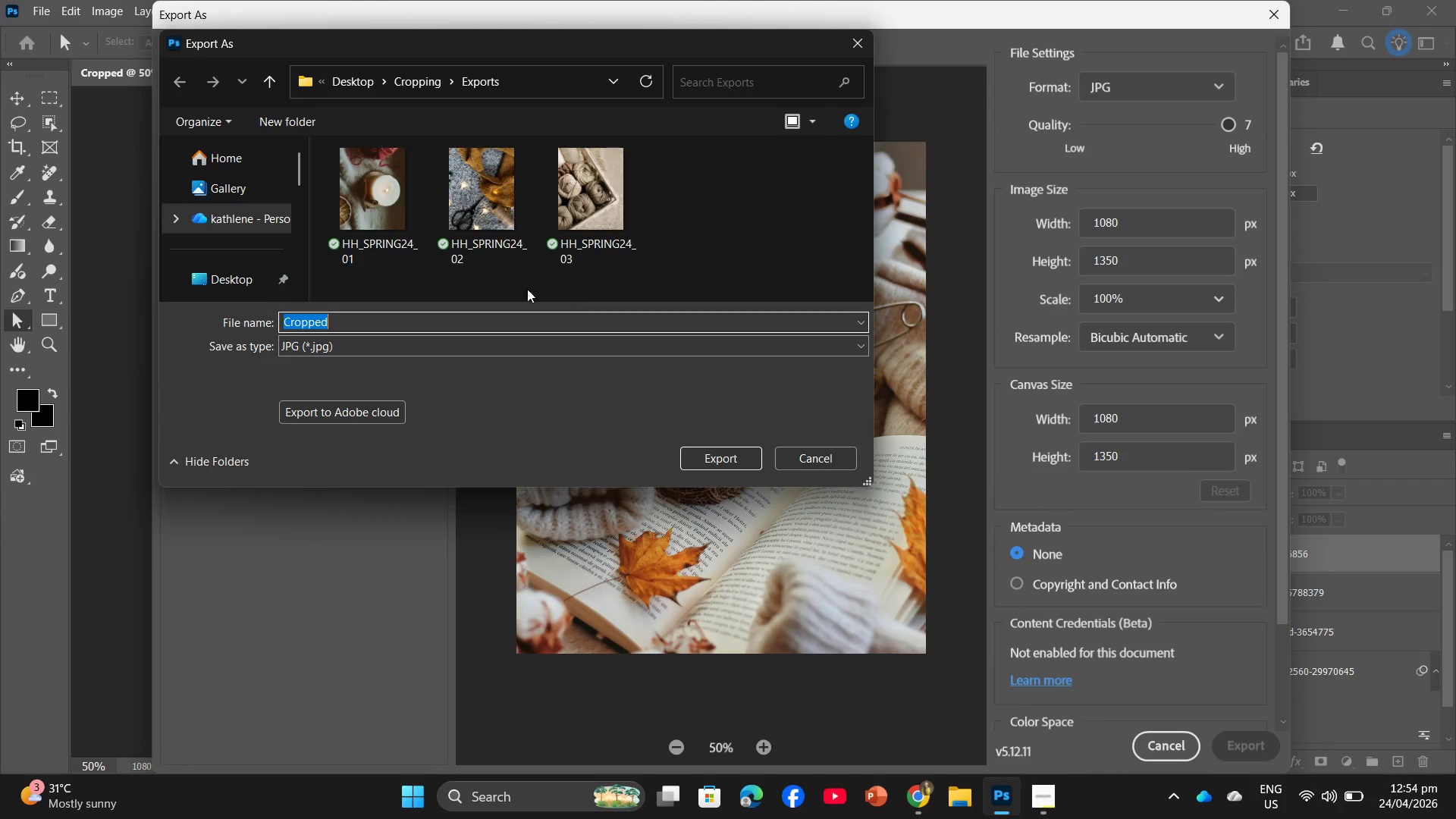 
left_click([612, 232])
 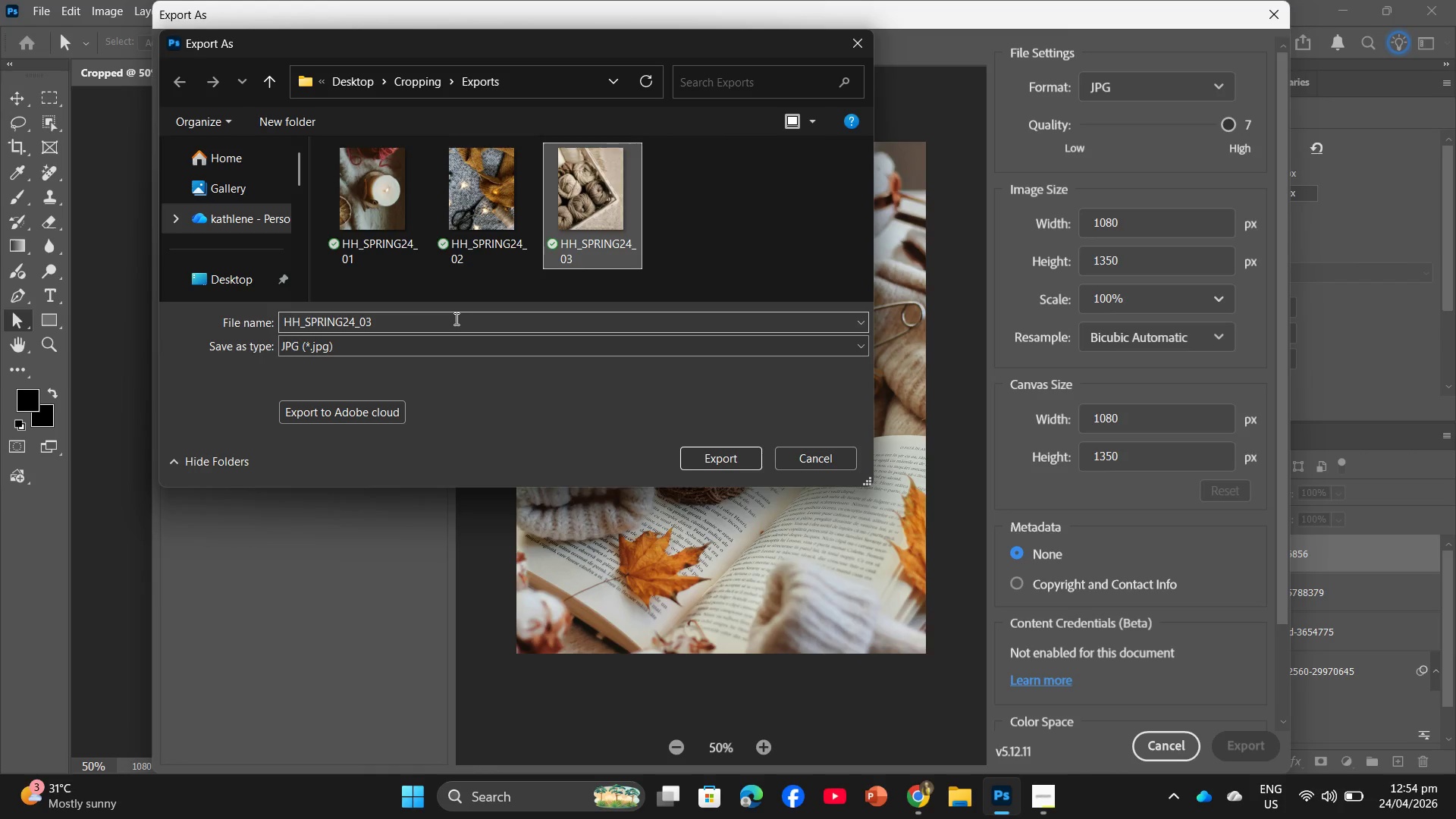 
double_click([455, 318])
 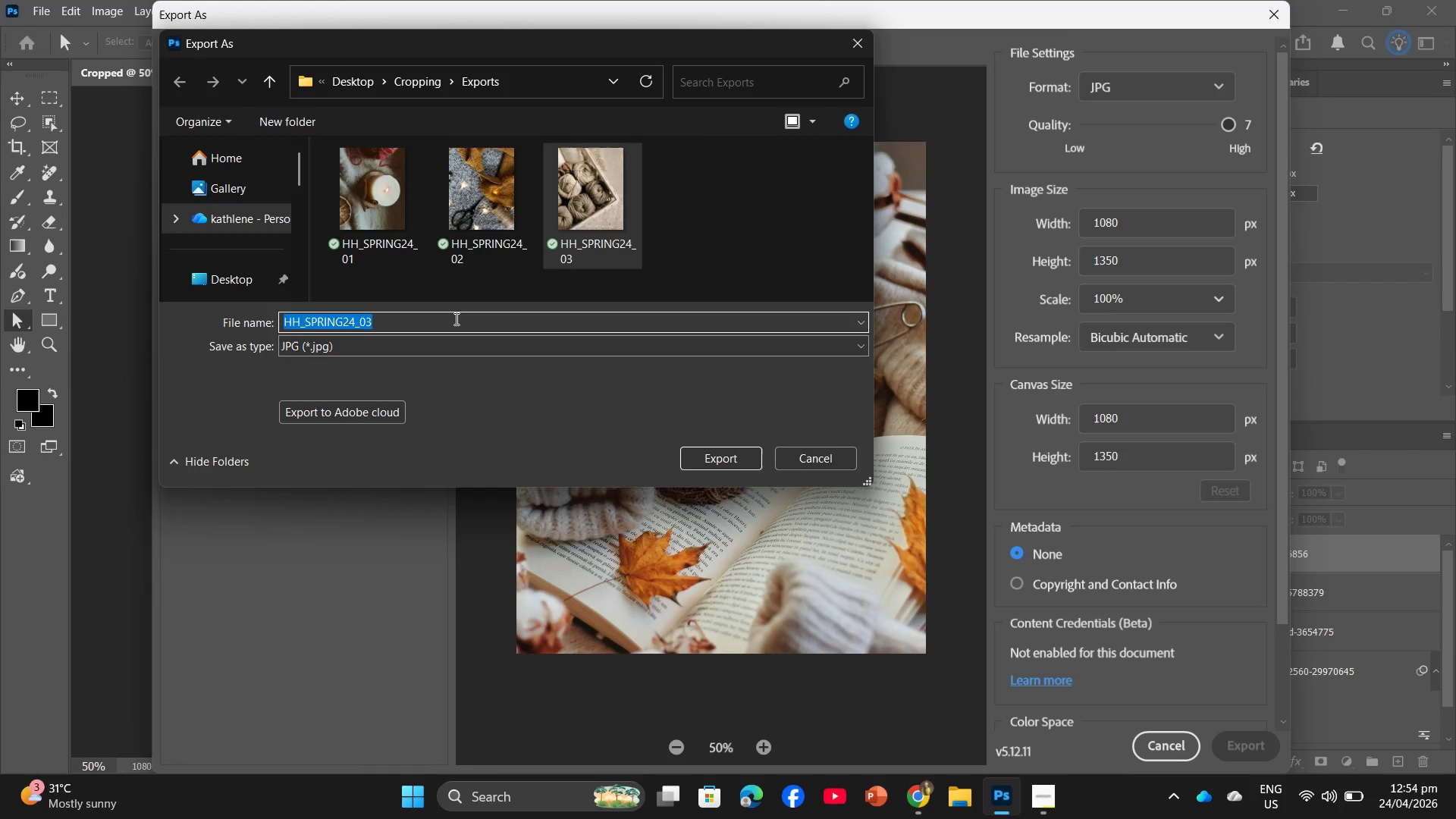 
left_click([455, 318])
 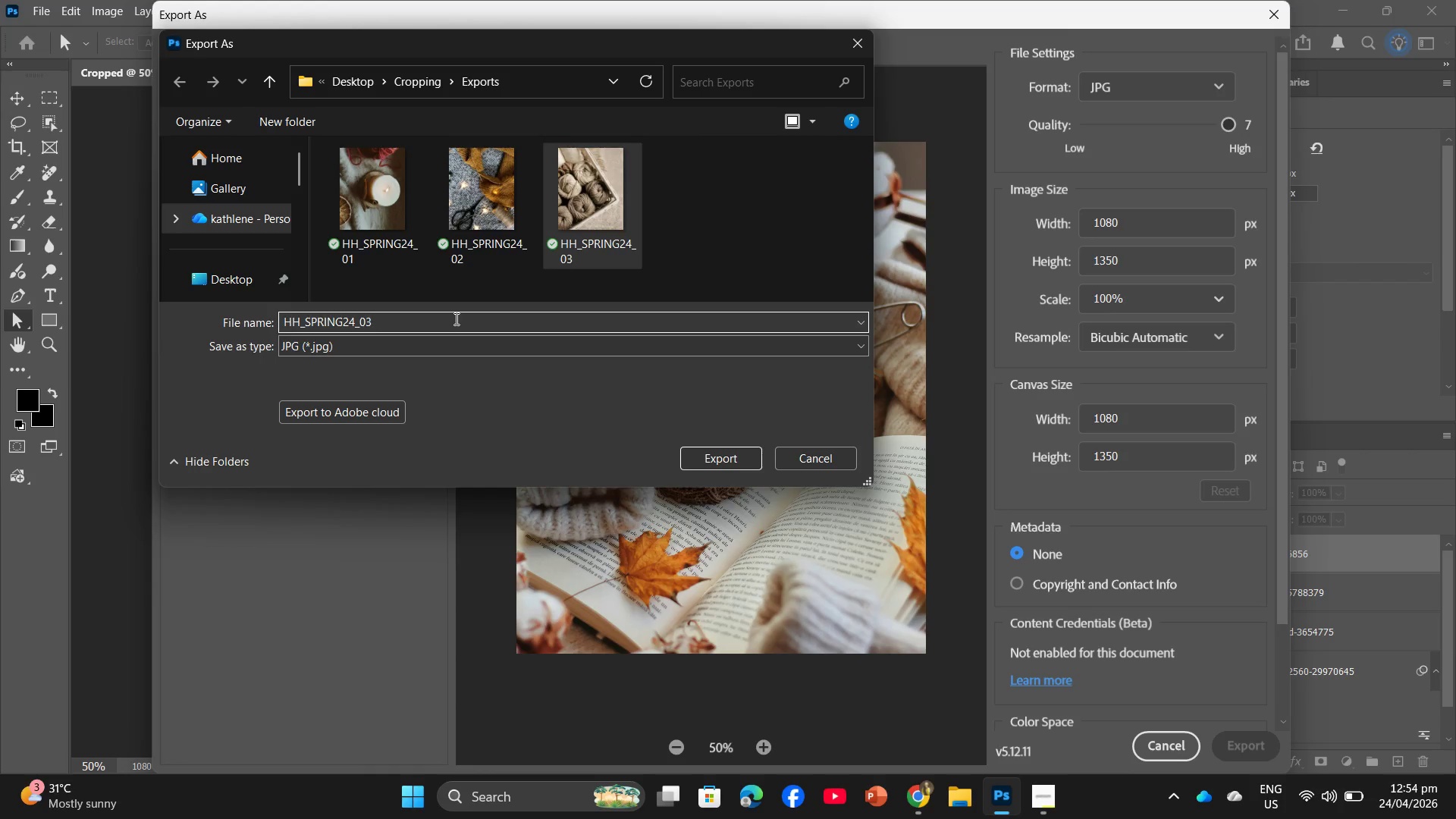 
key(Backspace)
 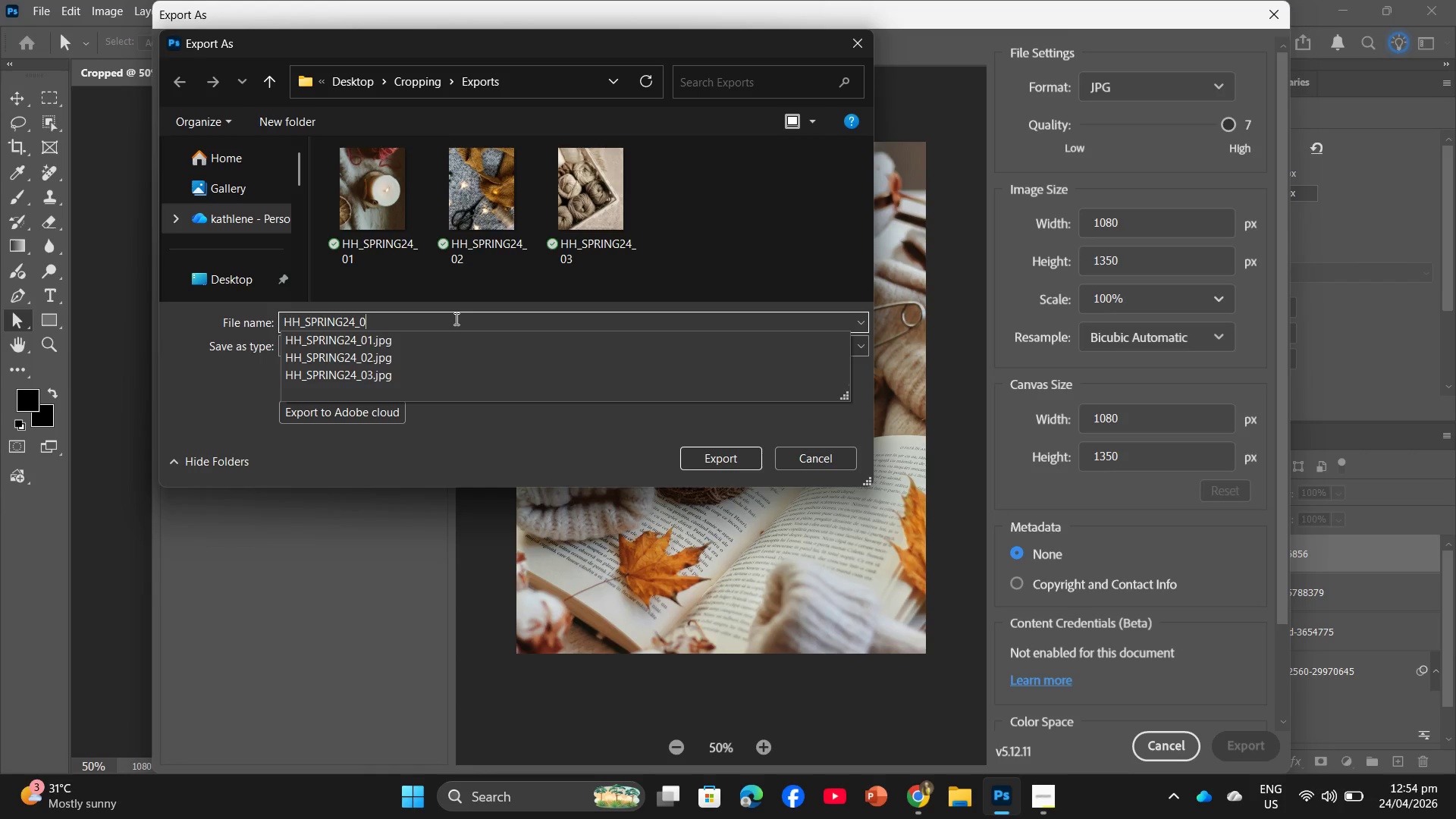 
key(Numpad4)
 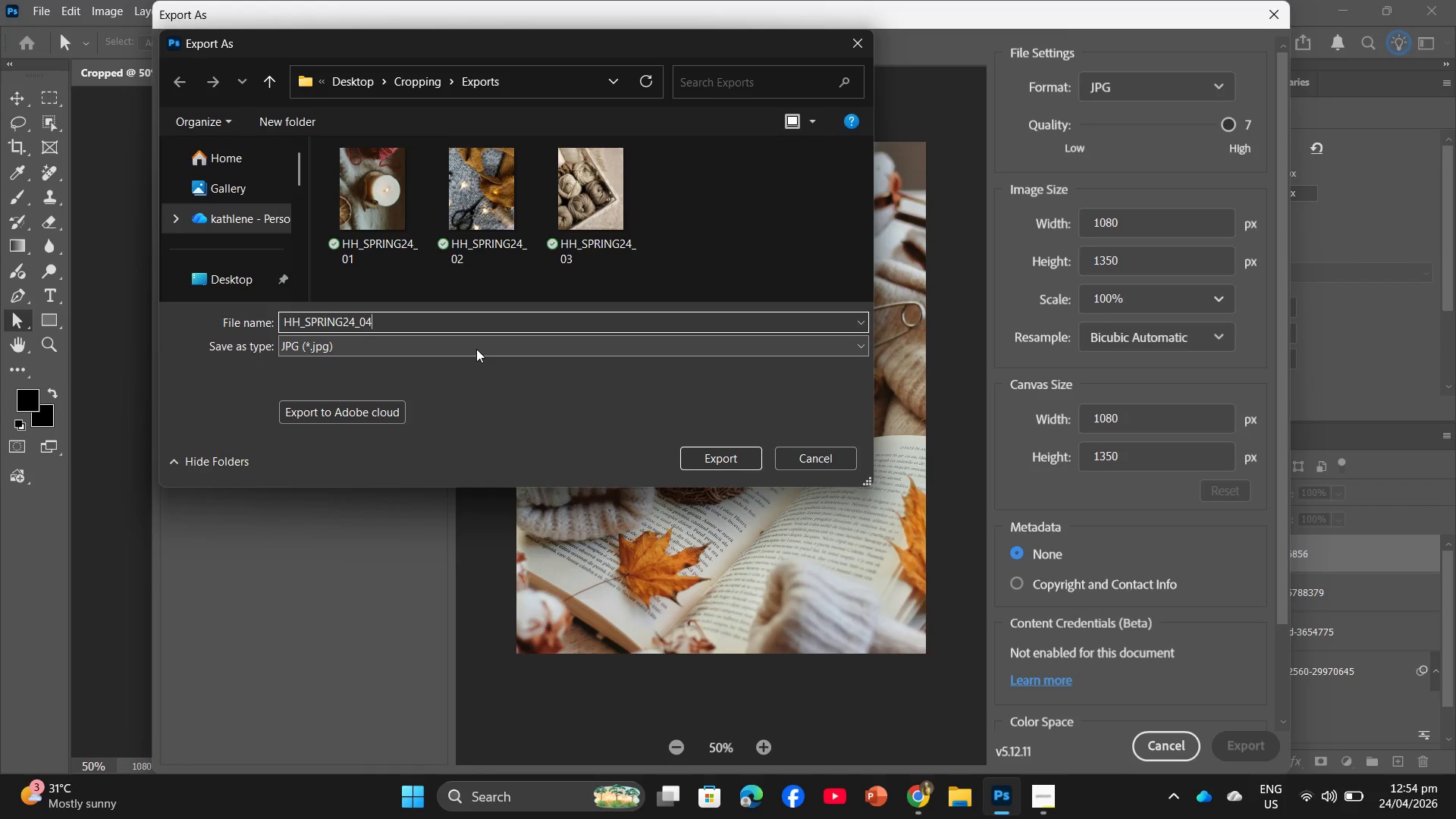 
wait(6.64)
 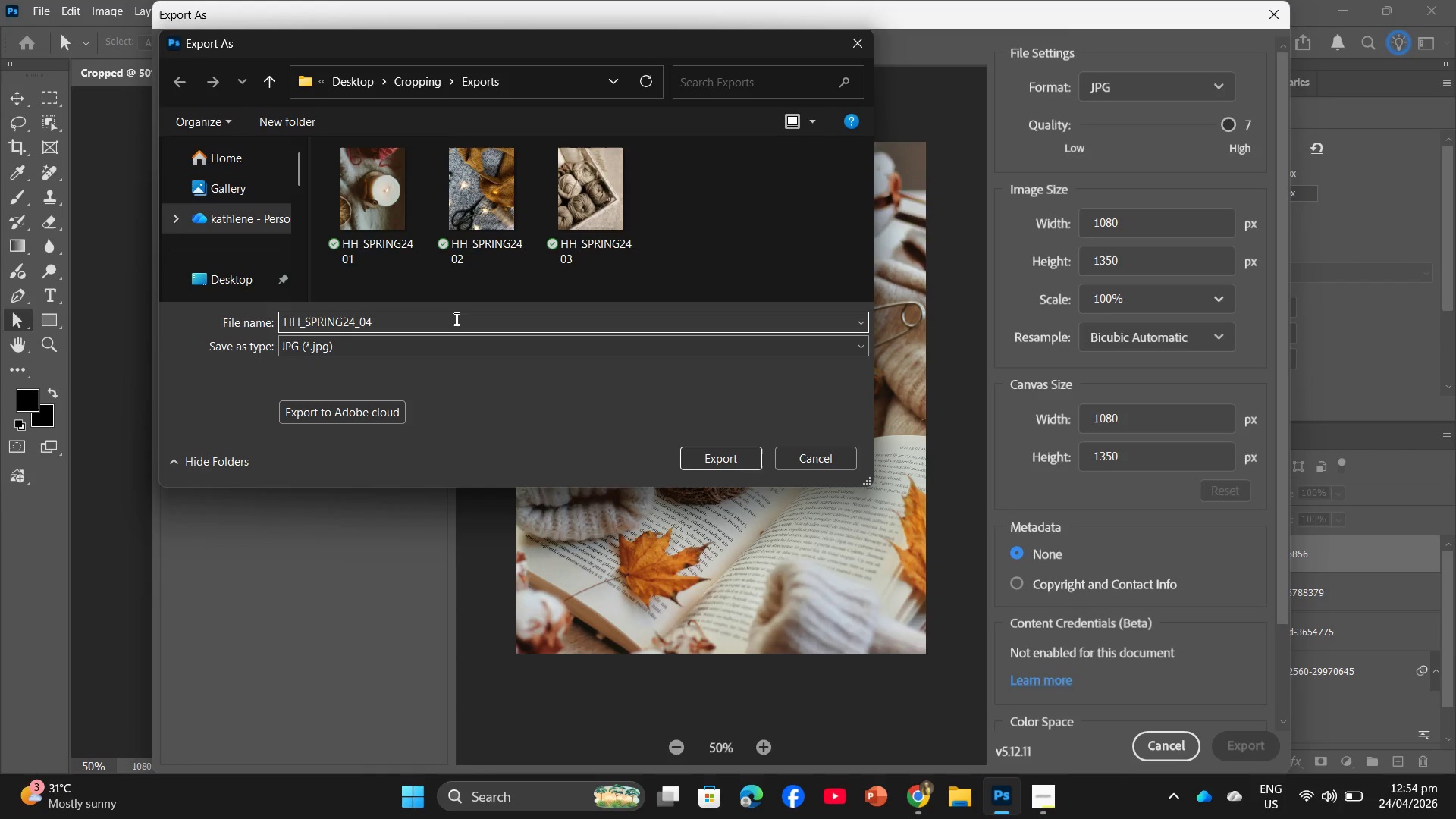 
left_click([720, 461])
 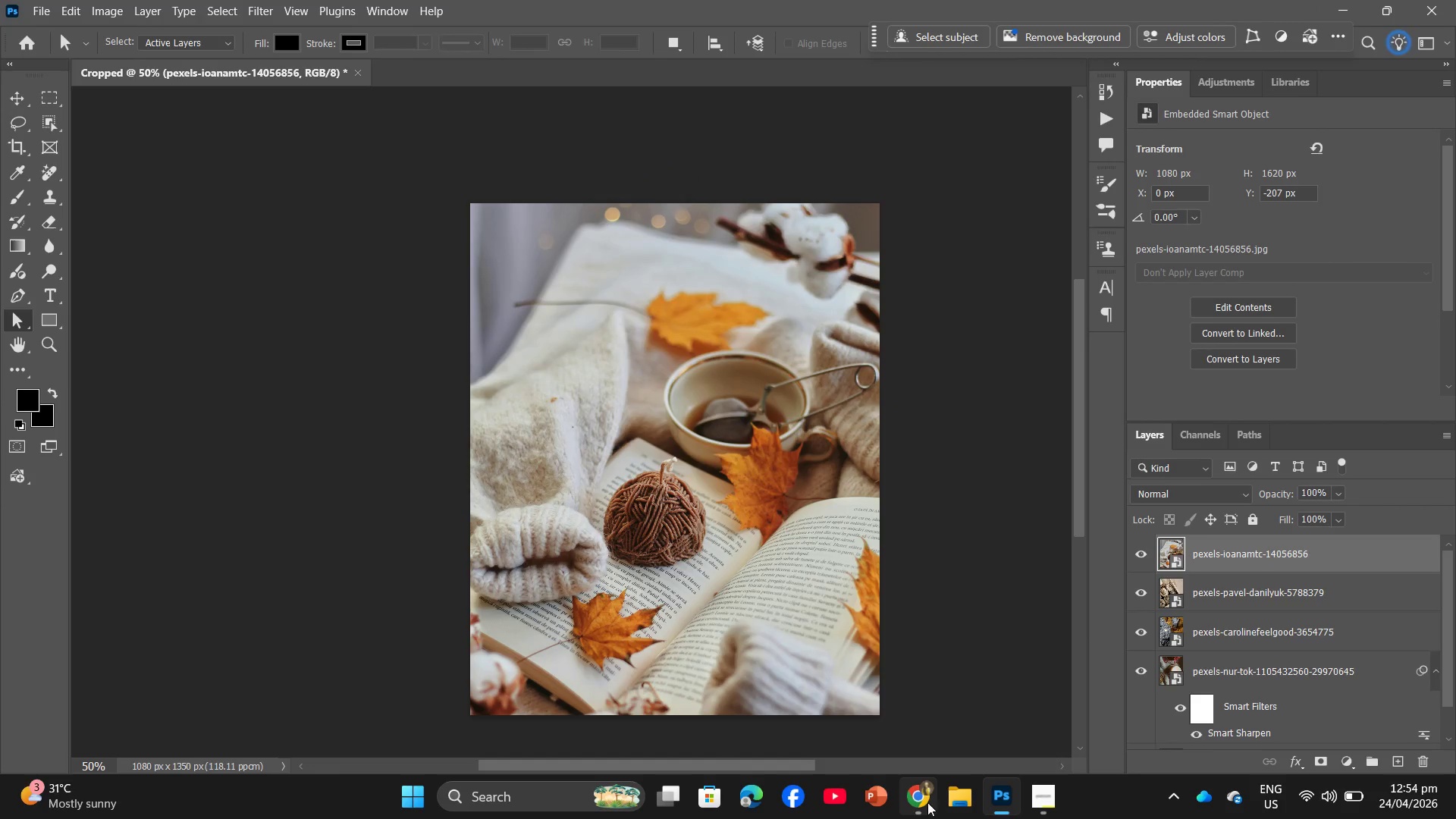 
left_click([943, 736])
 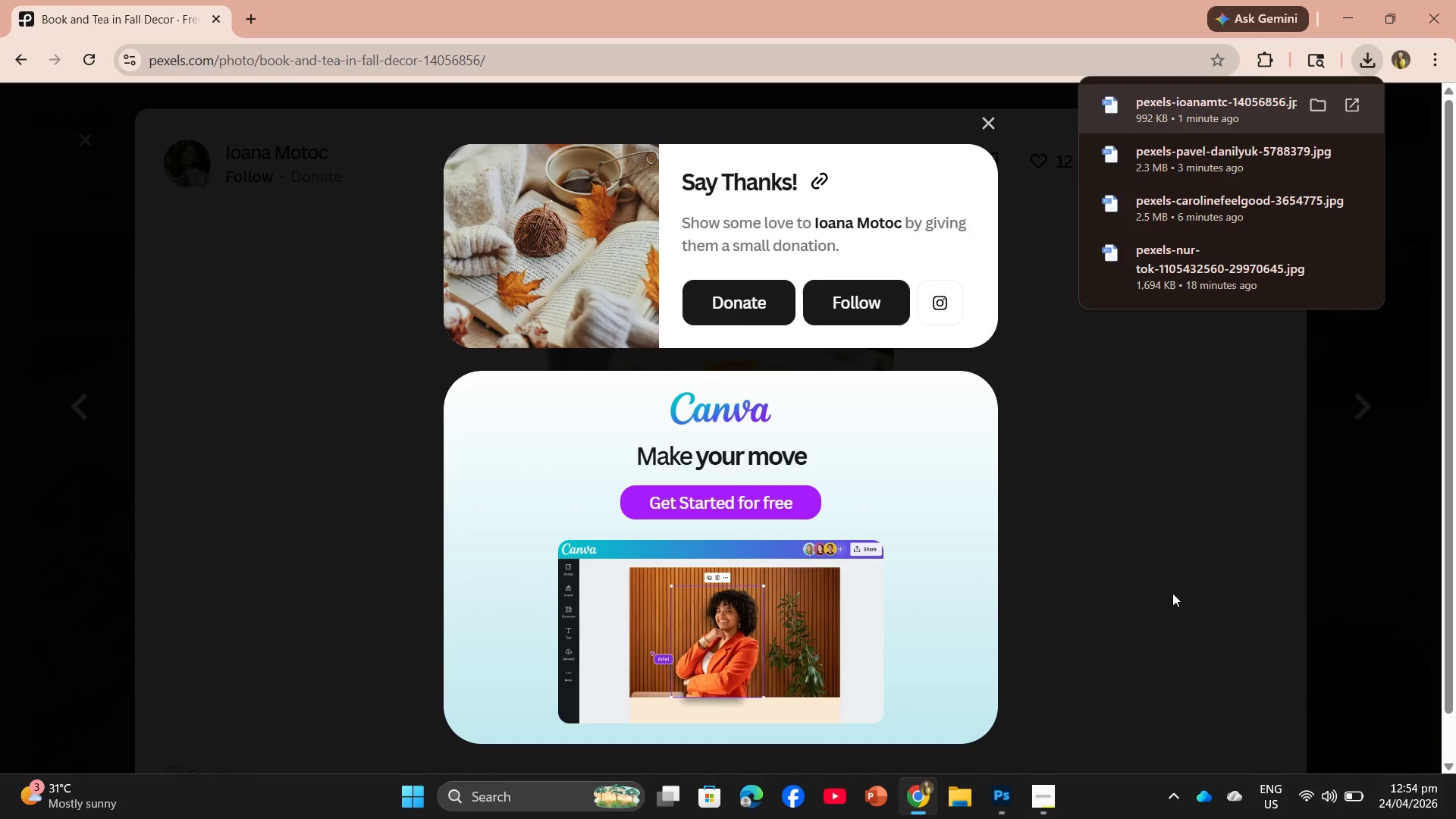 
left_click([1173, 593])
 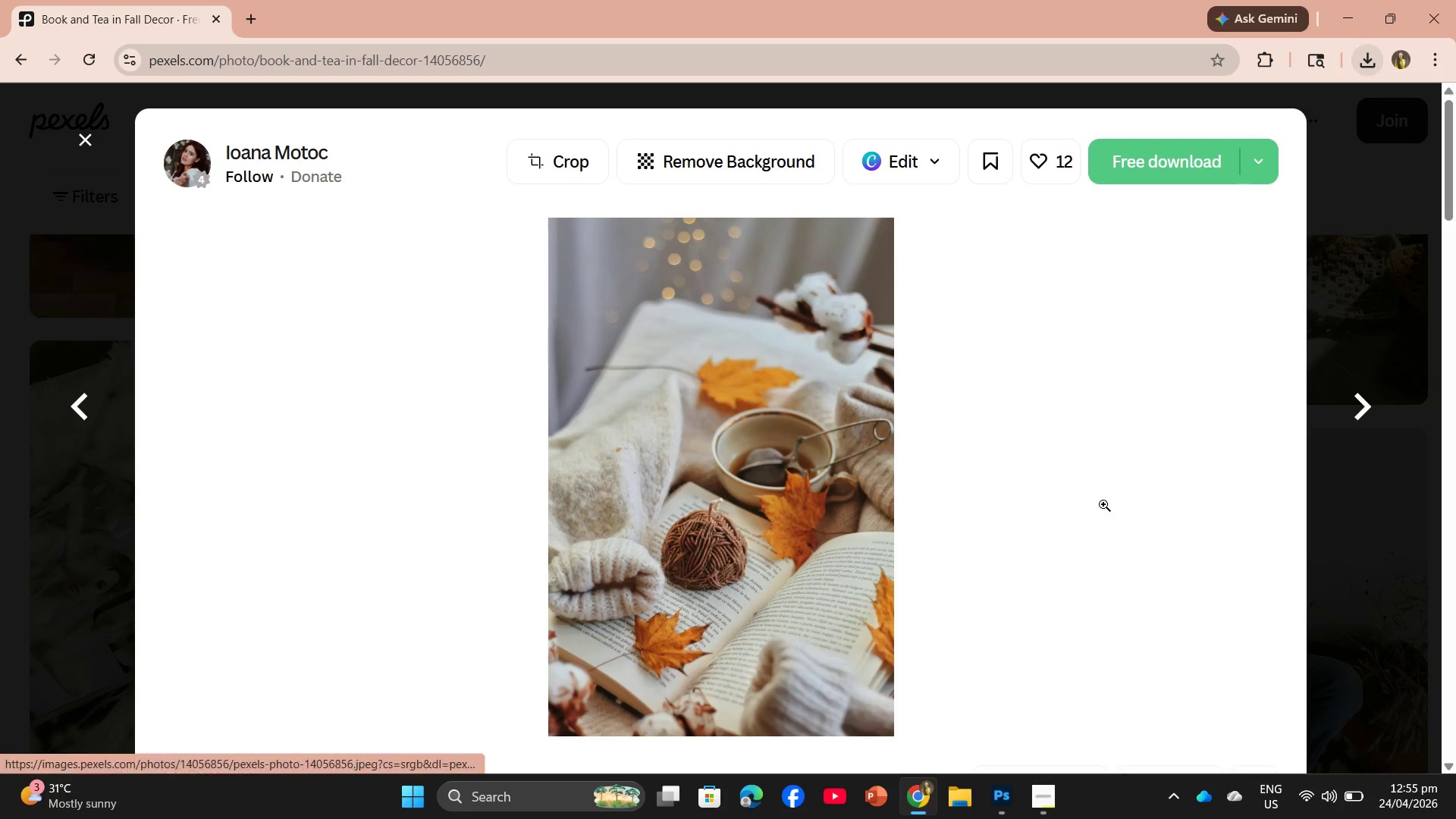 
scroll: coordinate [745, 481], scroll_direction: down, amount: 13.0
 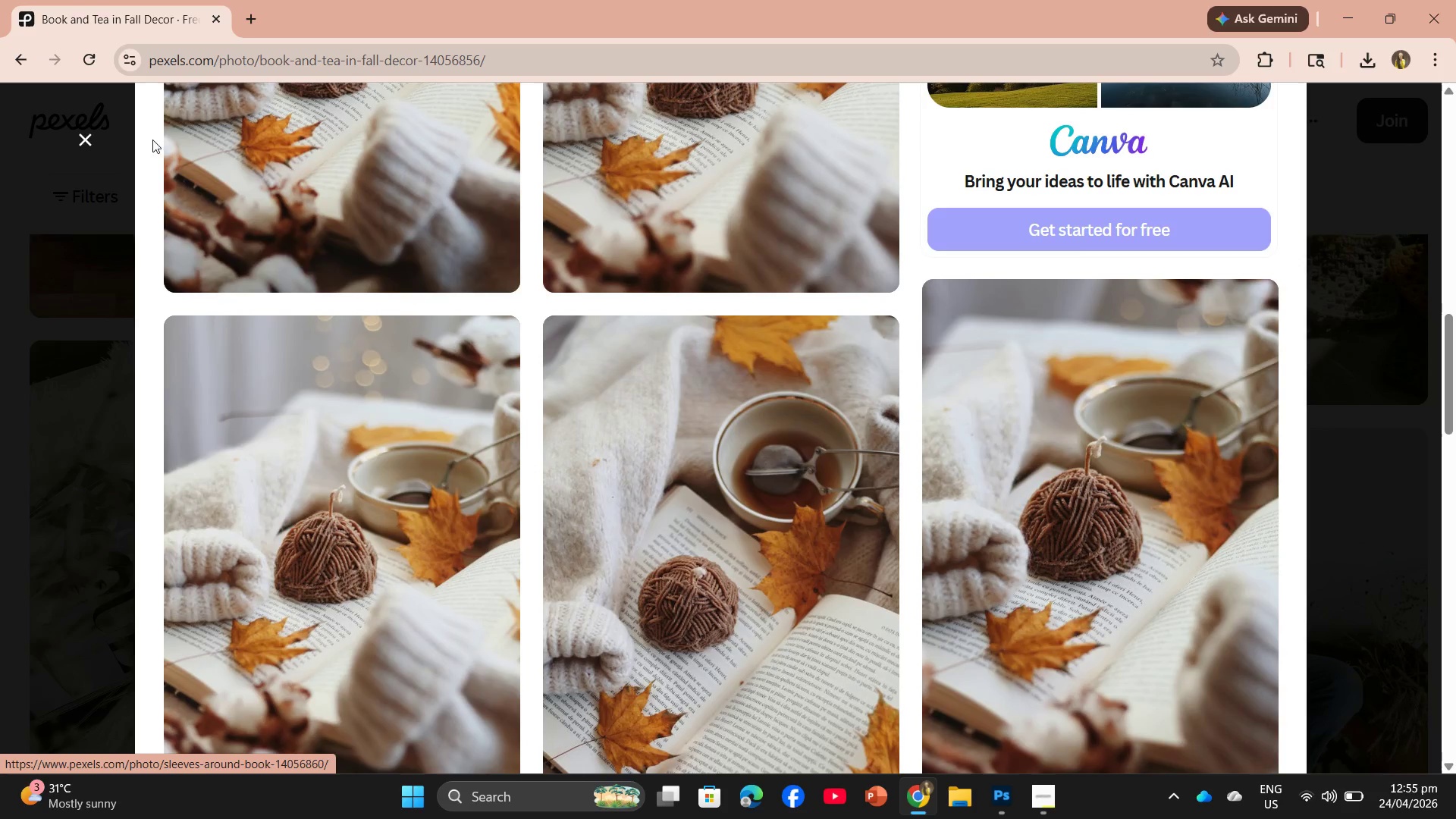 
left_click([86, 139])
 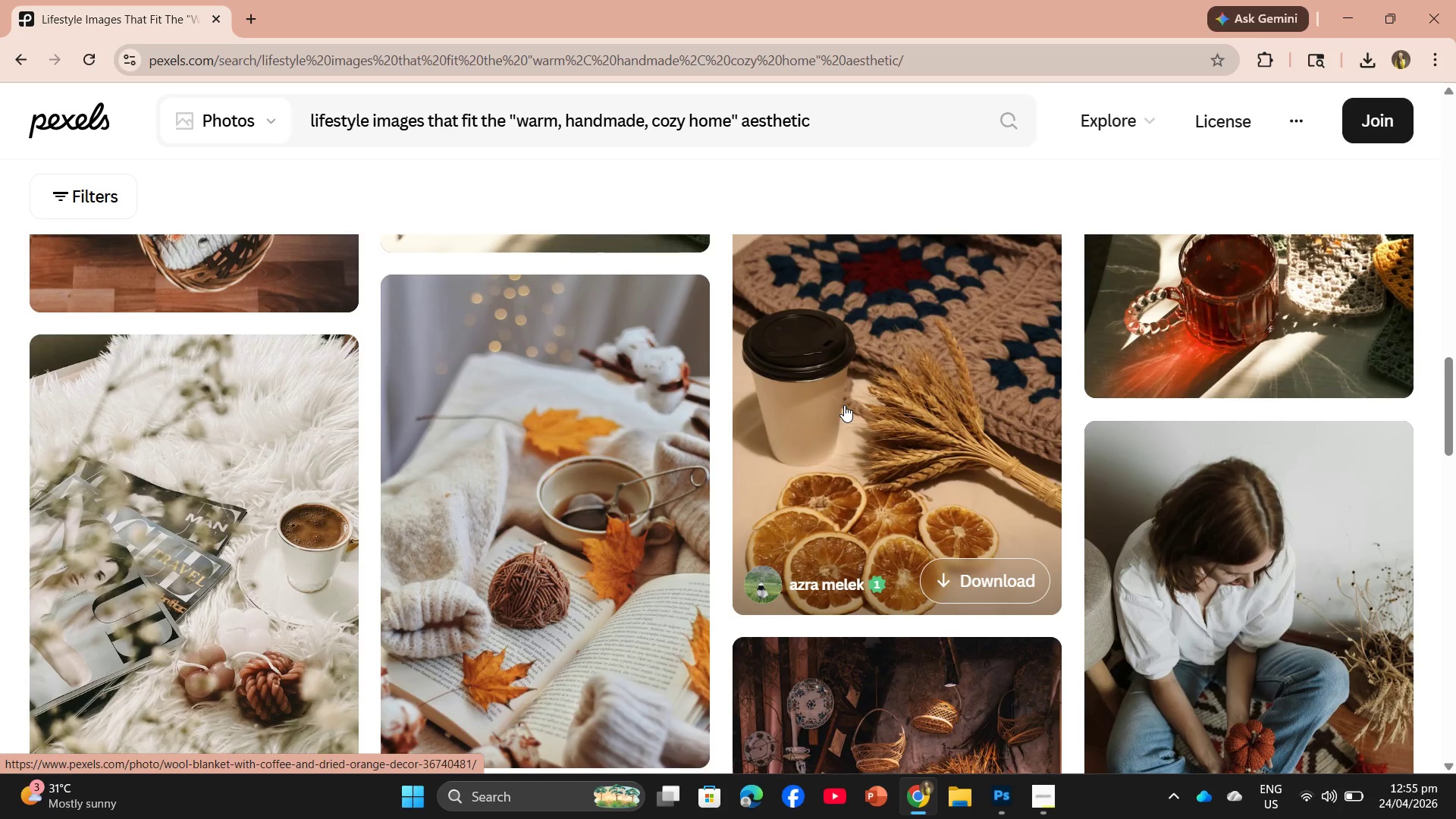 
scroll: coordinate [860, 416], scroll_direction: down, amount: 17.0
 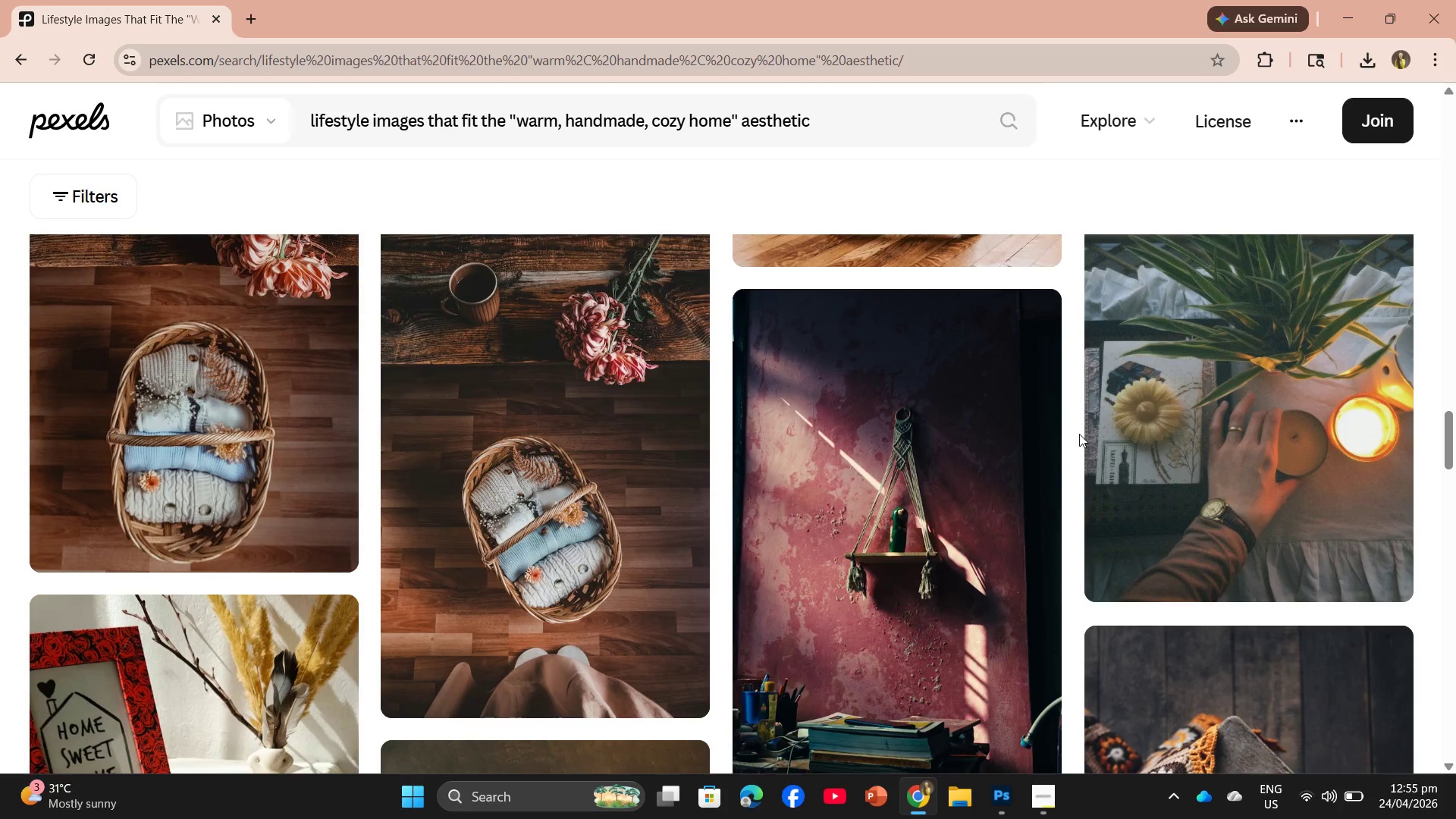 
left_click([1151, 440])
 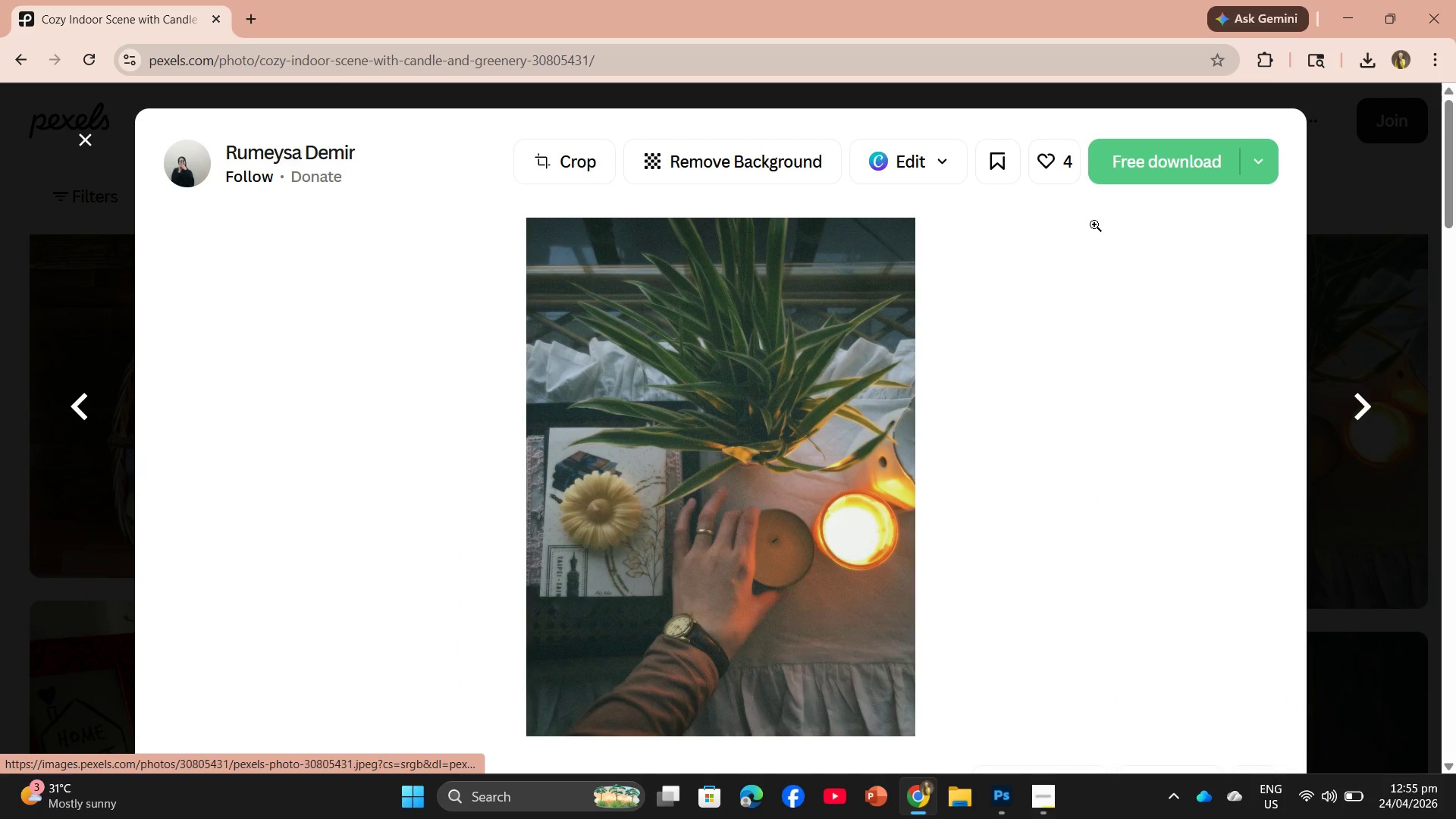 
left_click([1141, 171])
 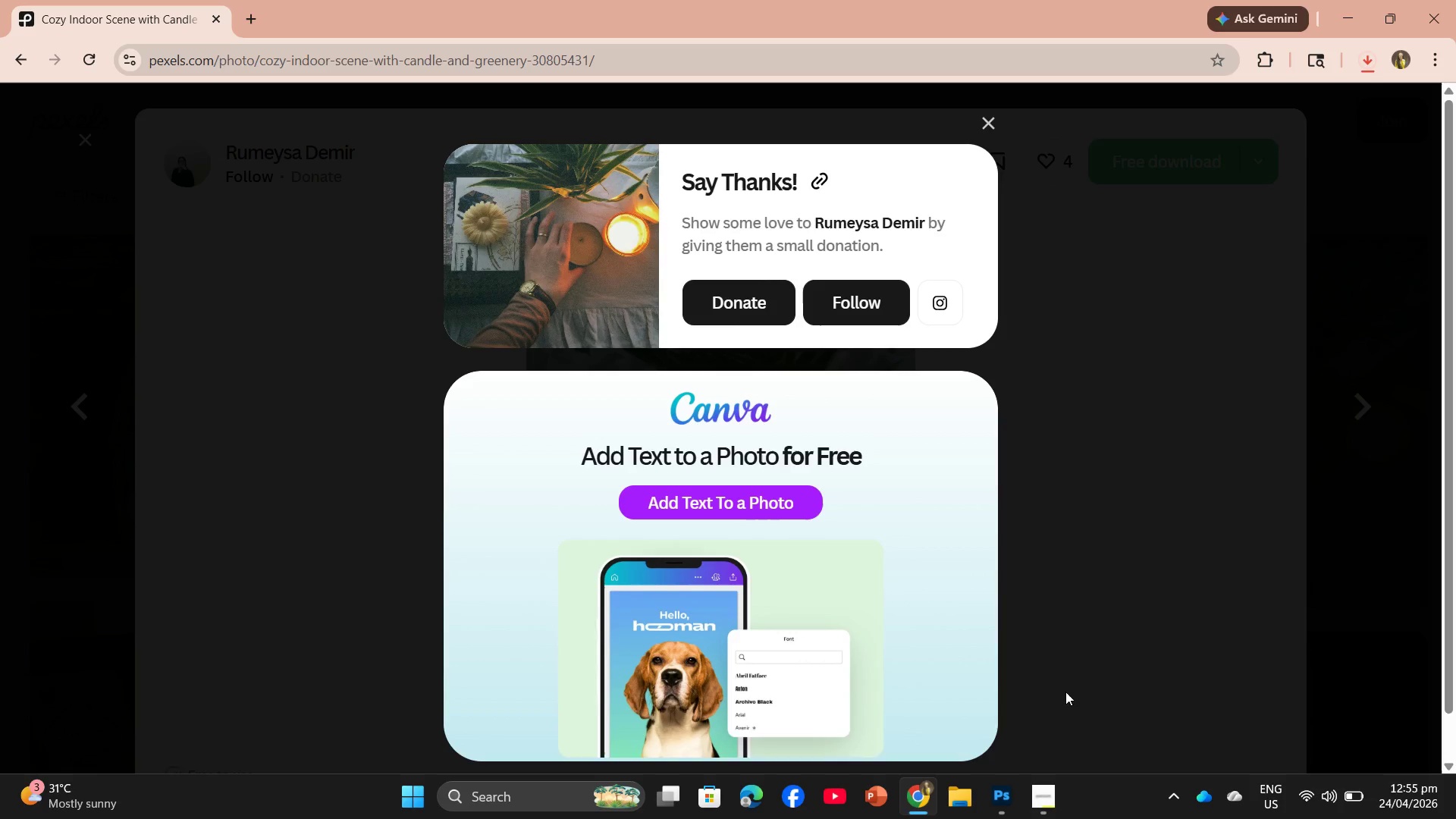 
left_click([1058, 782])